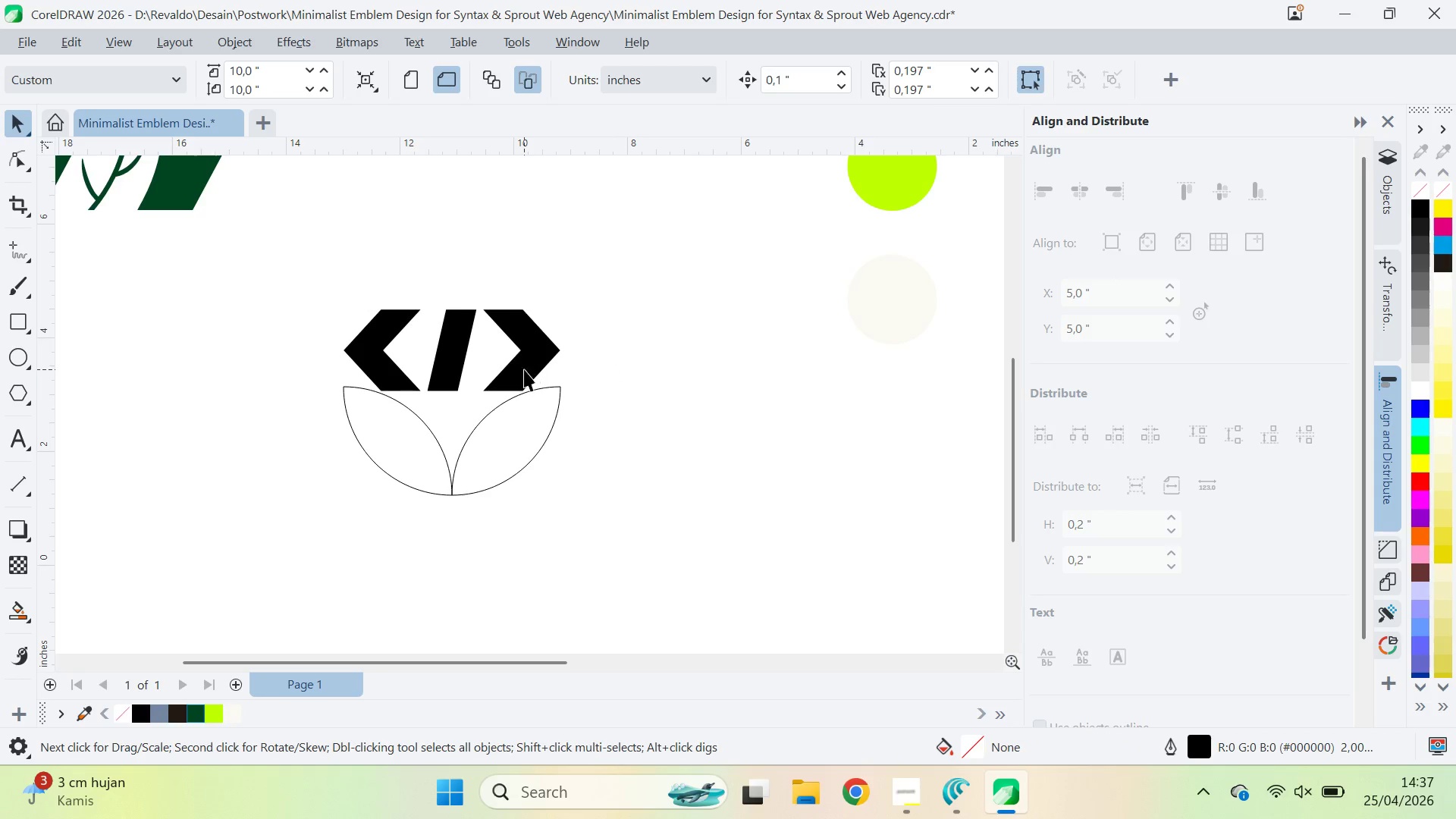 
double_click([513, 360])
 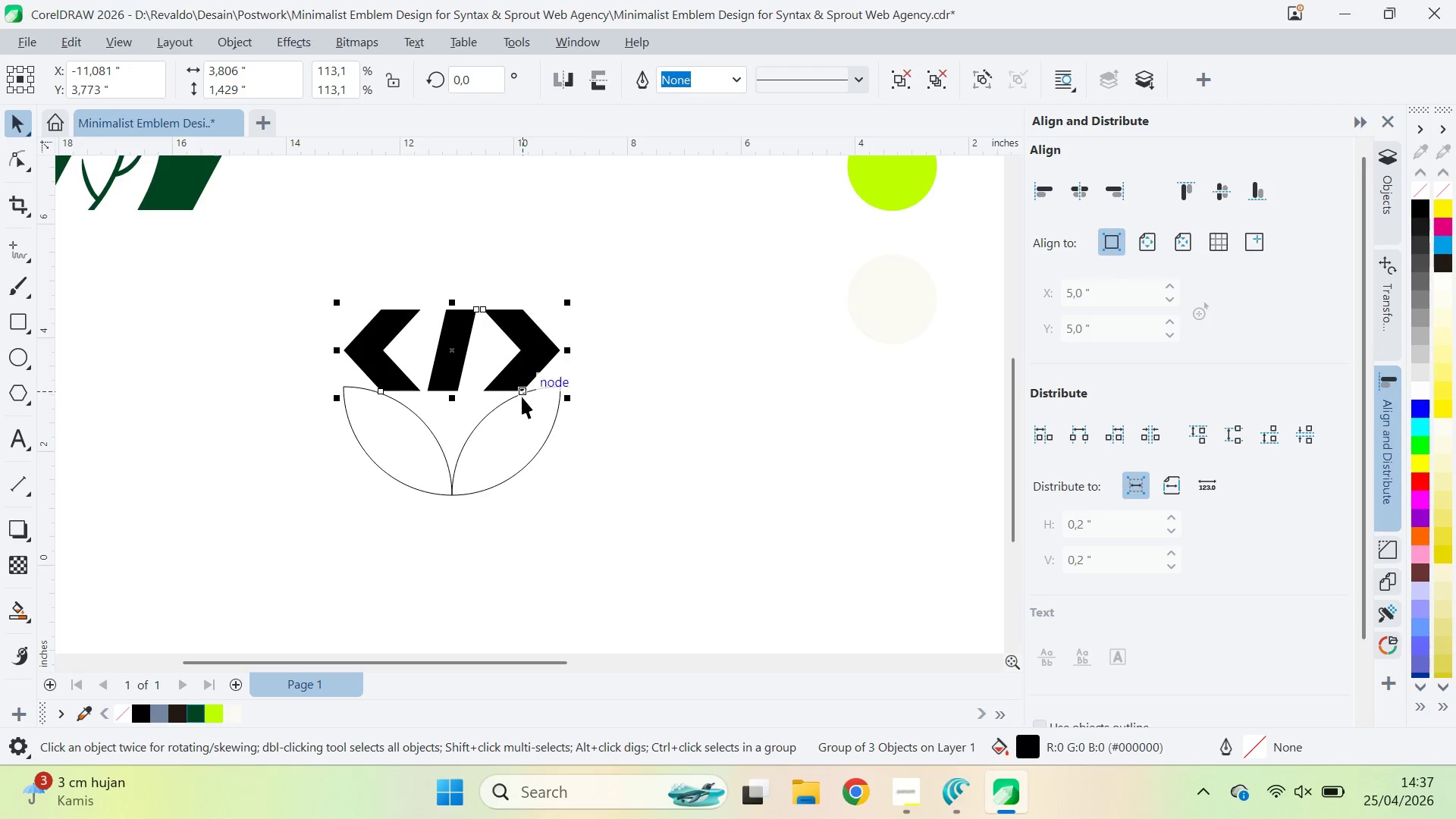 
left_click_drag(start_coordinate=[522, 397], to_coordinate=[526, 309])
 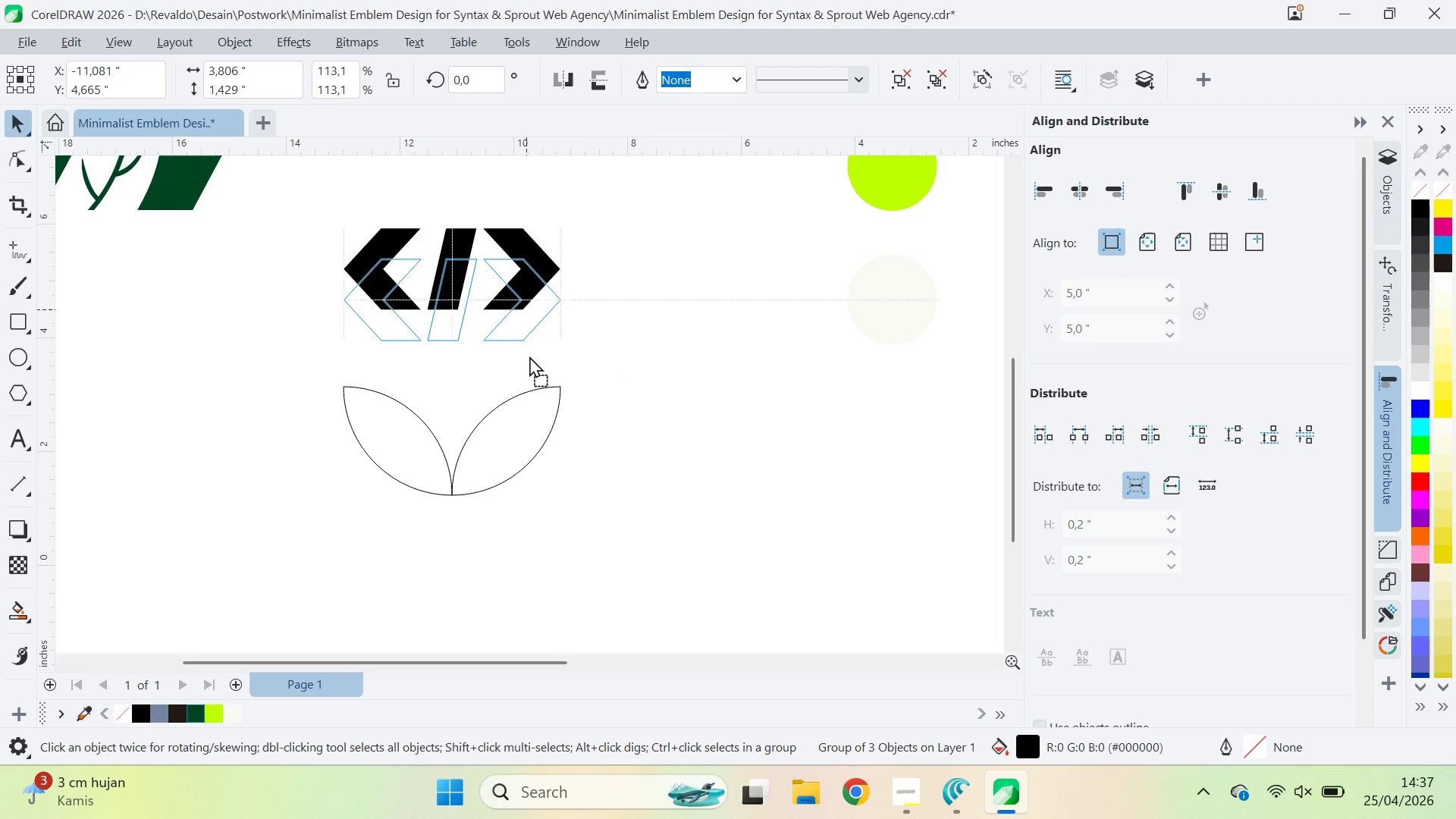 
hold_key(key=ShiftLeft, duration=0.44)
 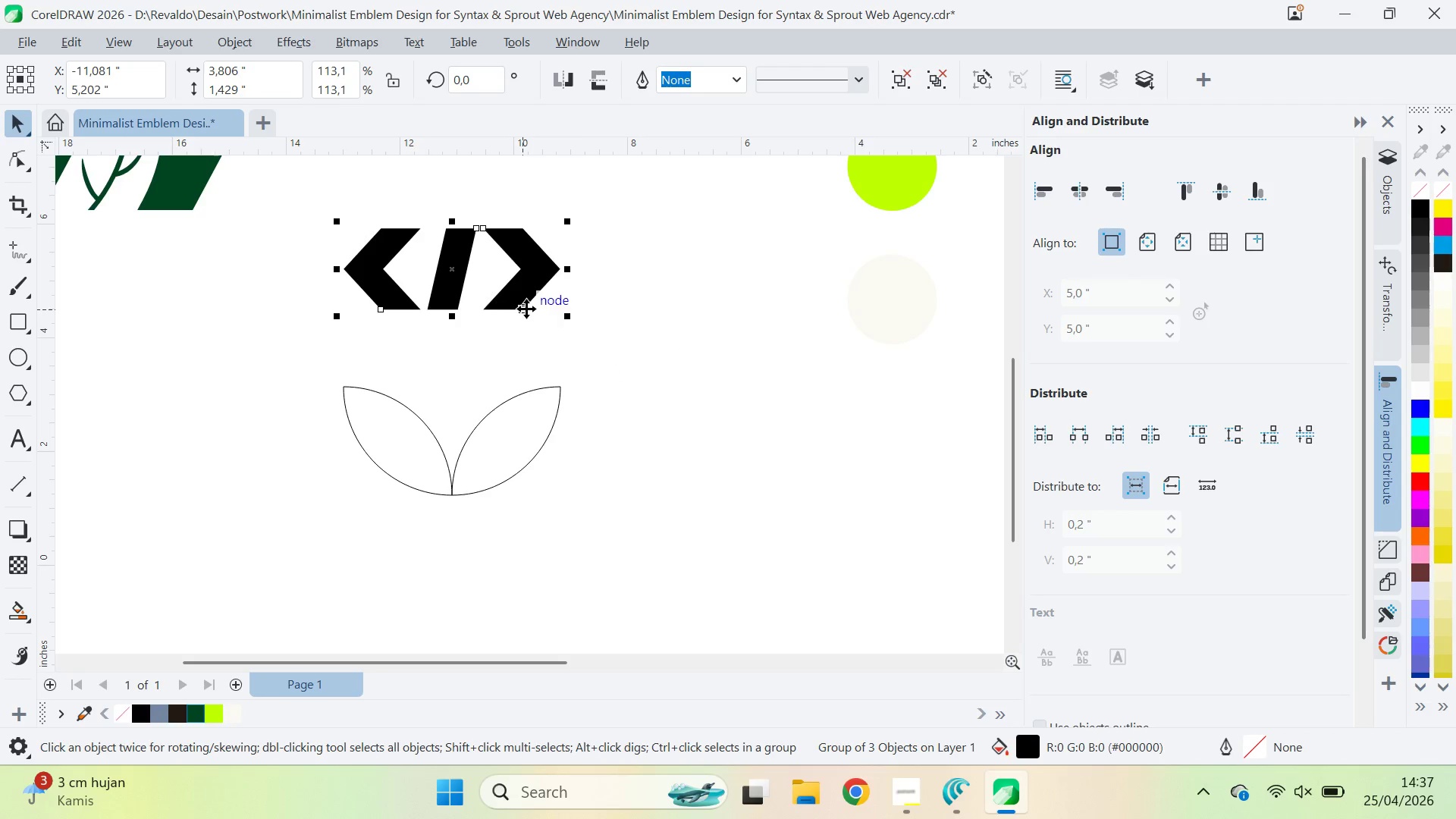 
left_click_drag(start_coordinate=[526, 309], to_coordinate=[521, 388])
 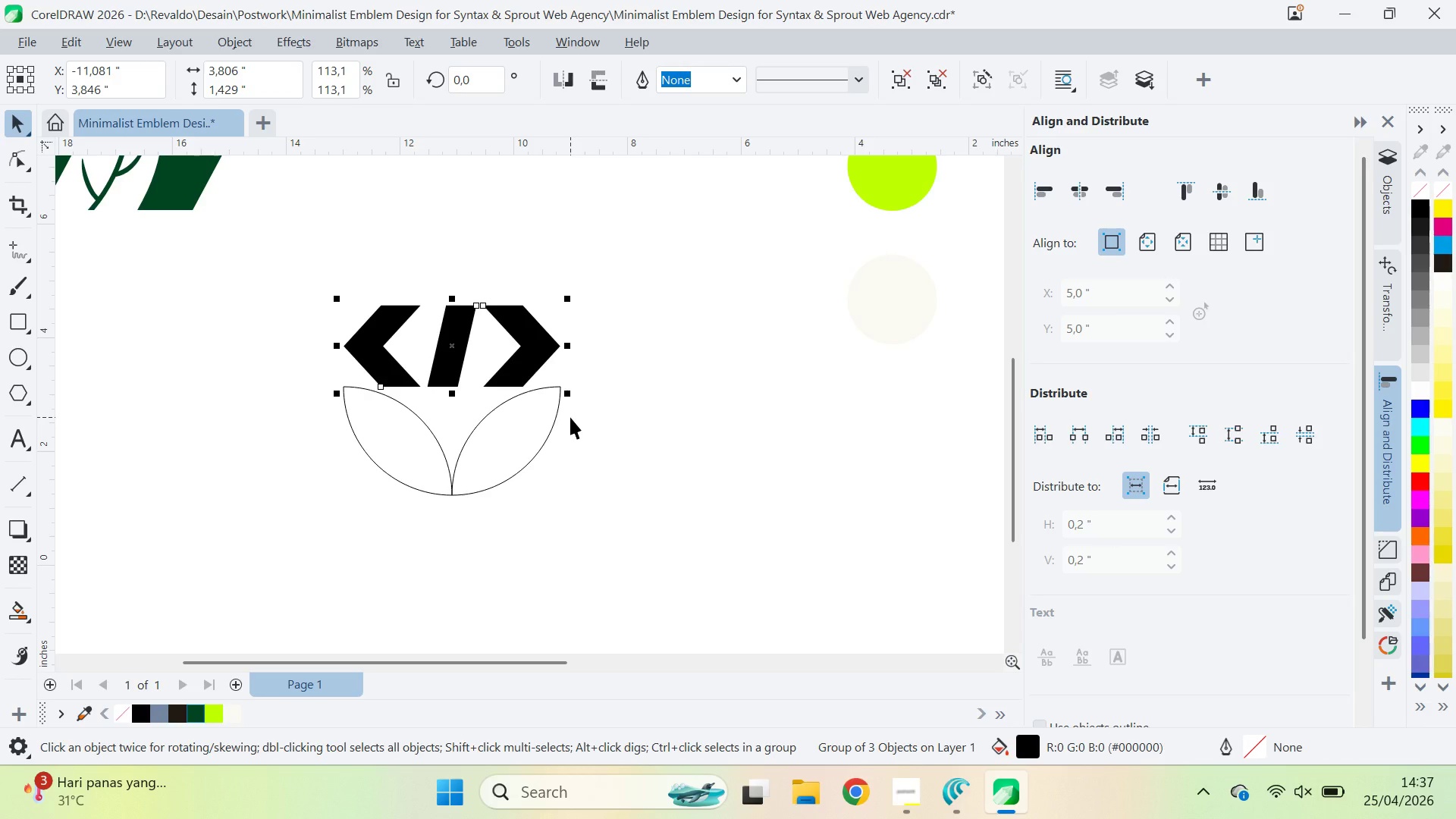 
hold_key(key=ShiftLeft, duration=4.77)
 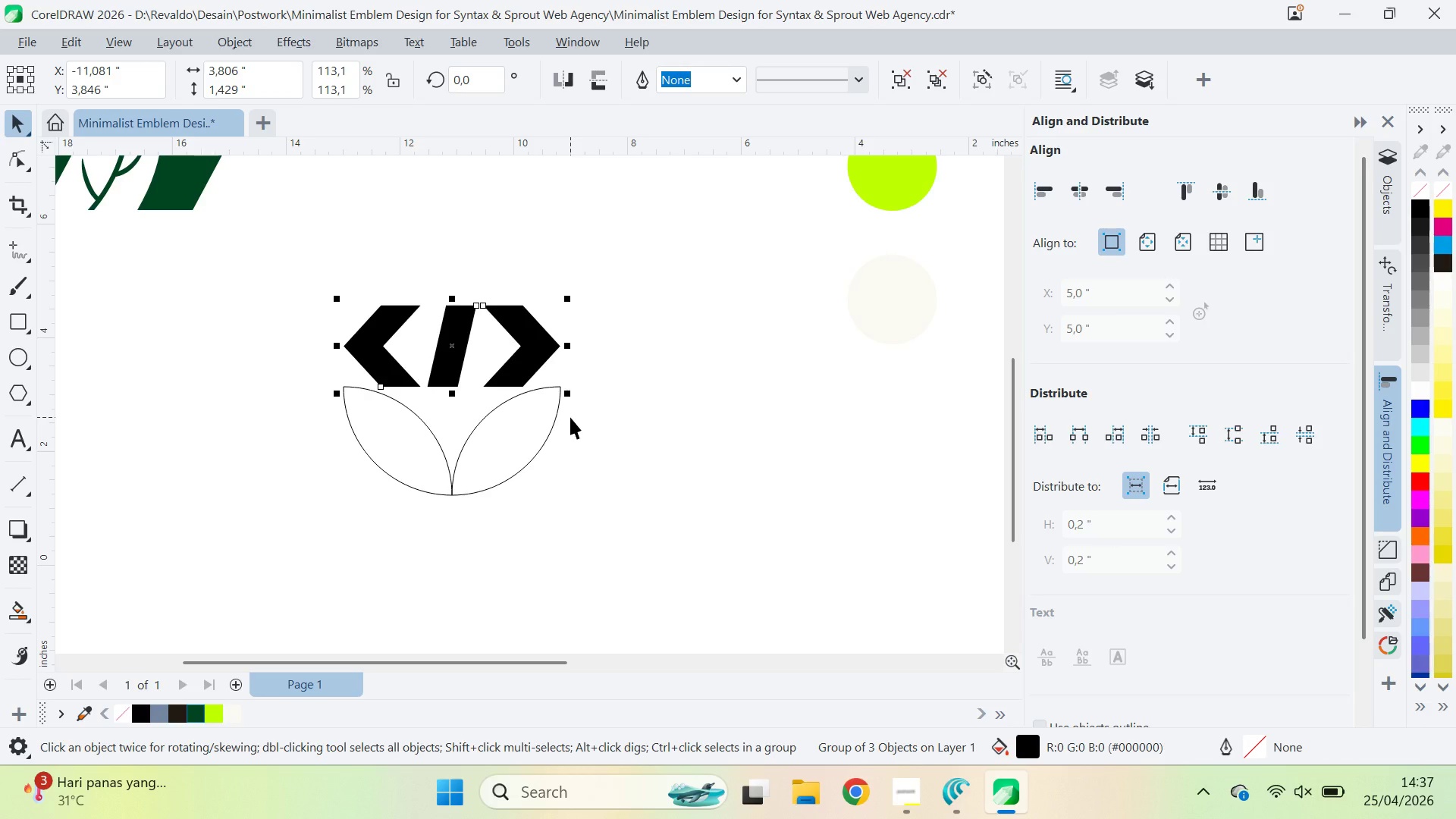 
key(ArrowUp)
 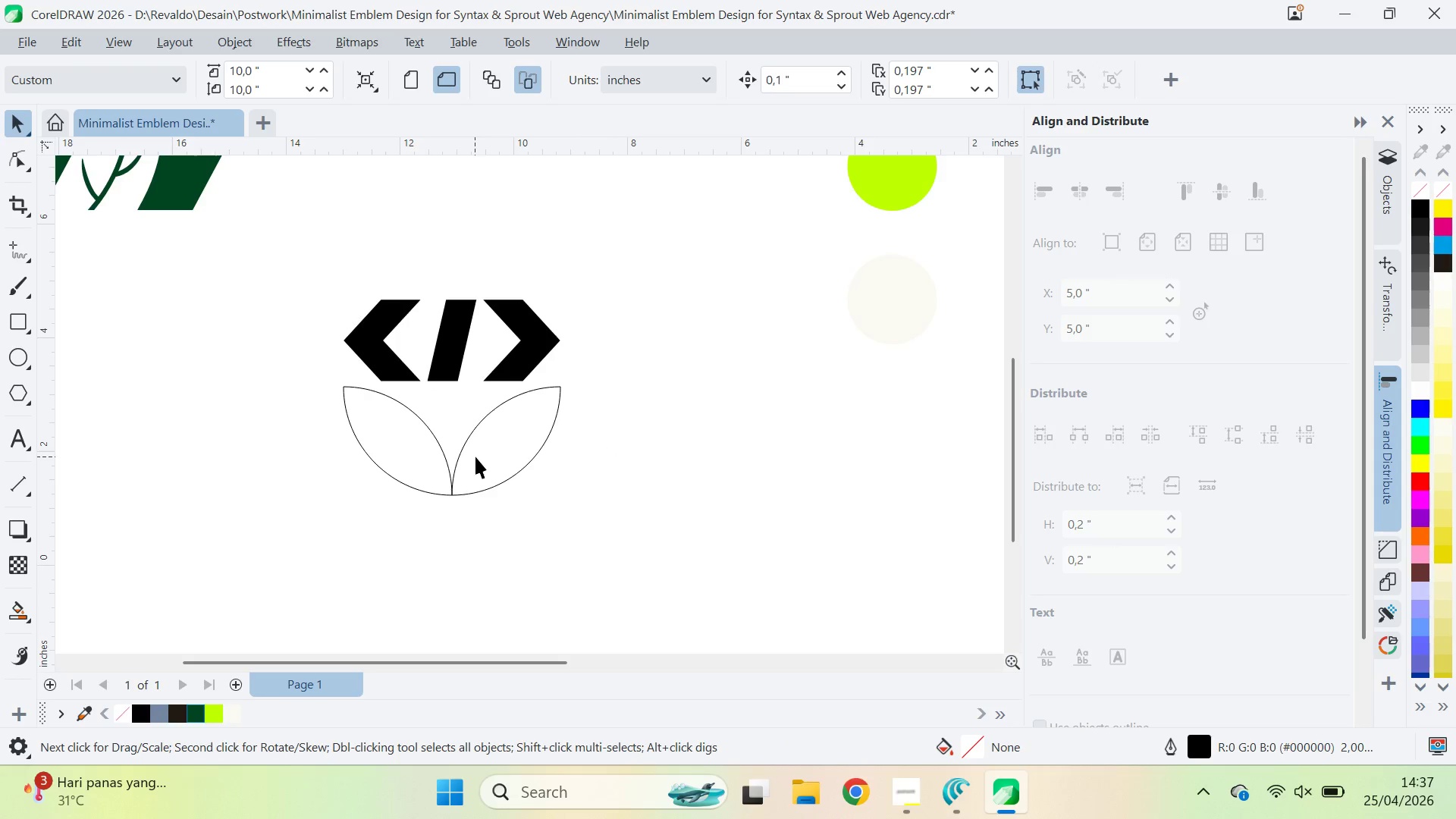 
hold_key(key=ShiftLeft, duration=0.41)
 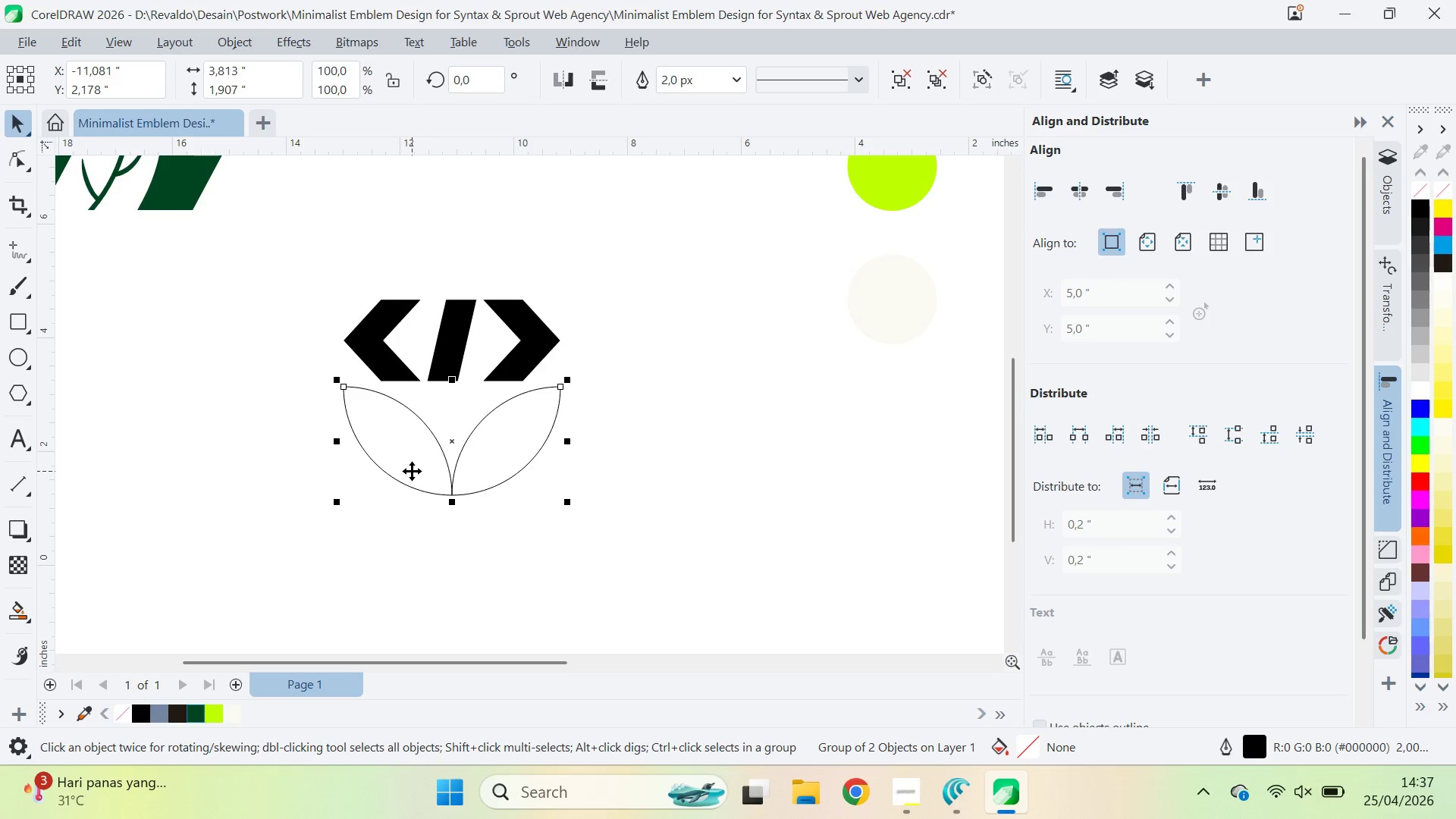 
key(Control+U)
 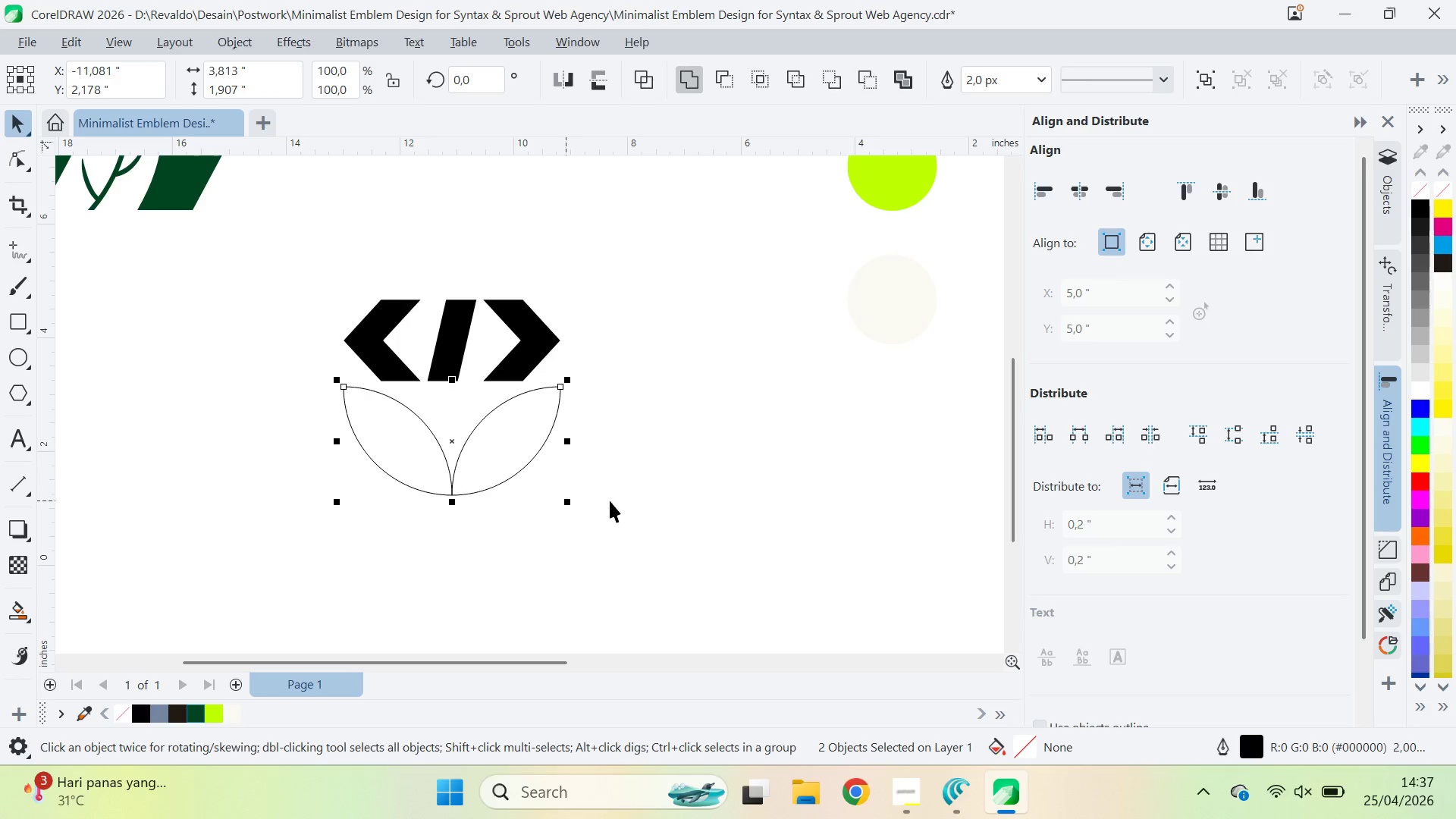 
left_click_drag(start_coordinate=[610, 500], to_coordinate=[609, 494])
 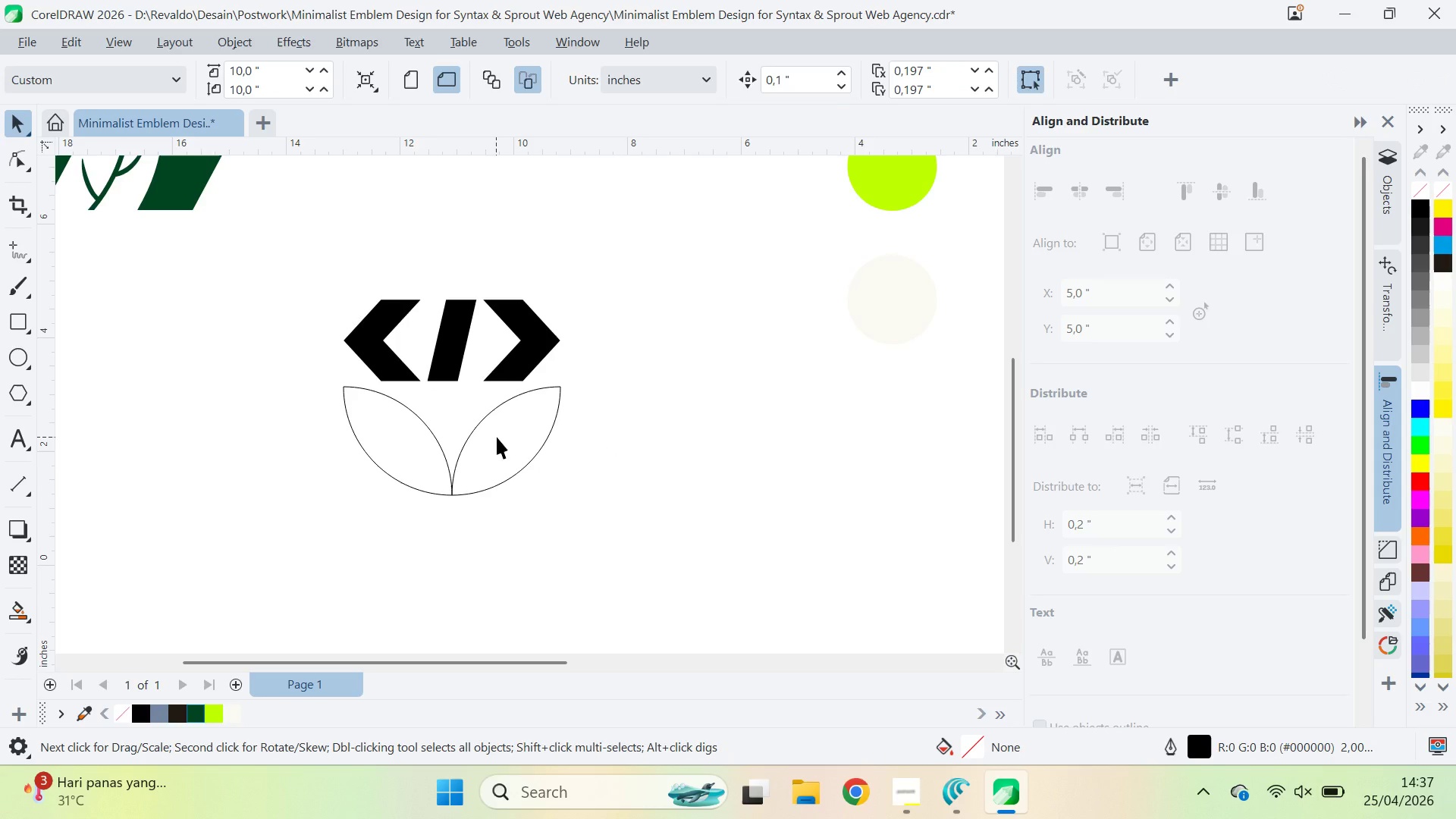 
left_click_drag(start_coordinate=[496, 437], to_coordinate=[497, 431])
 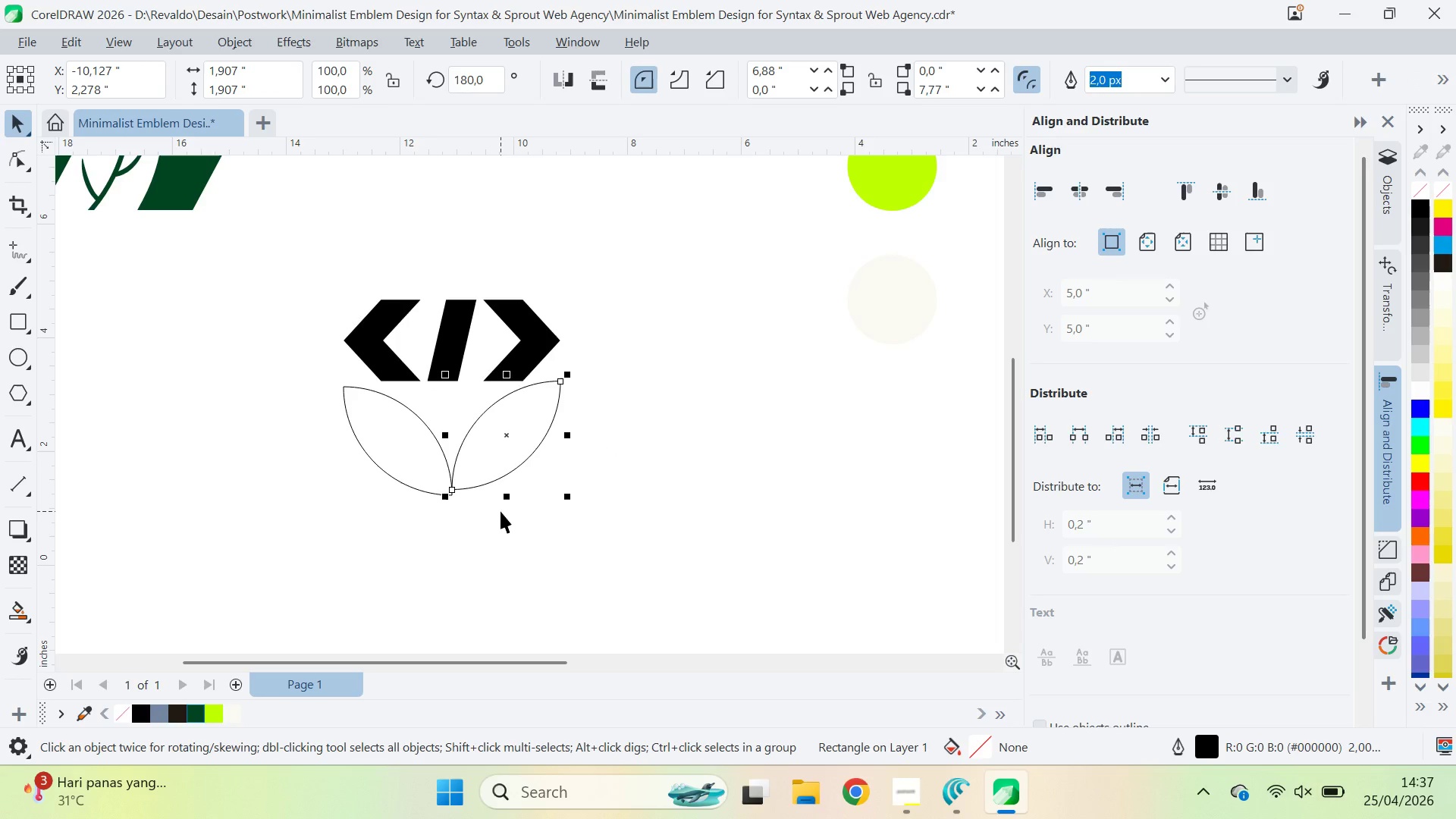 
key(Control+ControlLeft)
 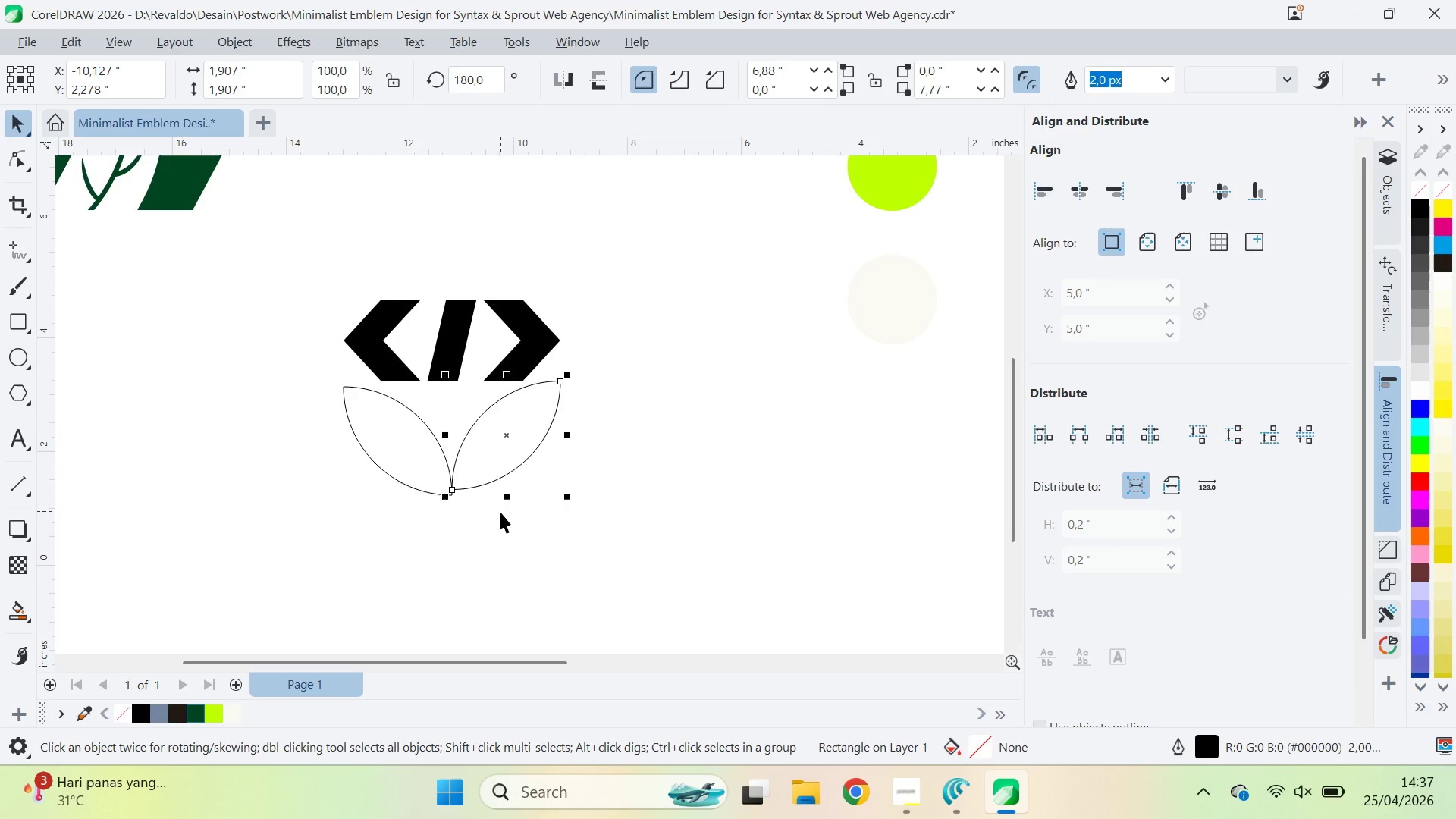 
key(Control+Z)
 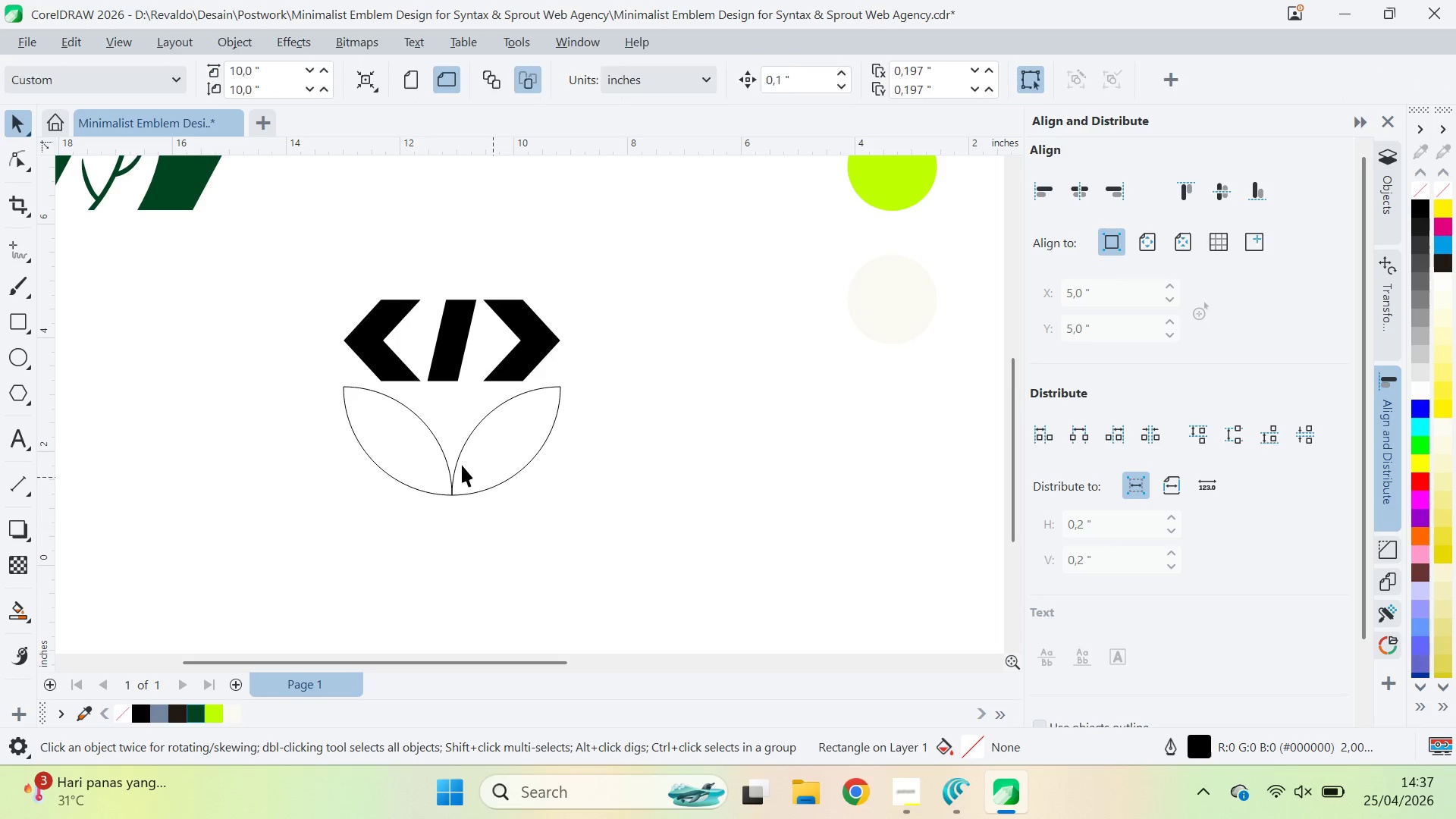 
double_click([464, 457])
 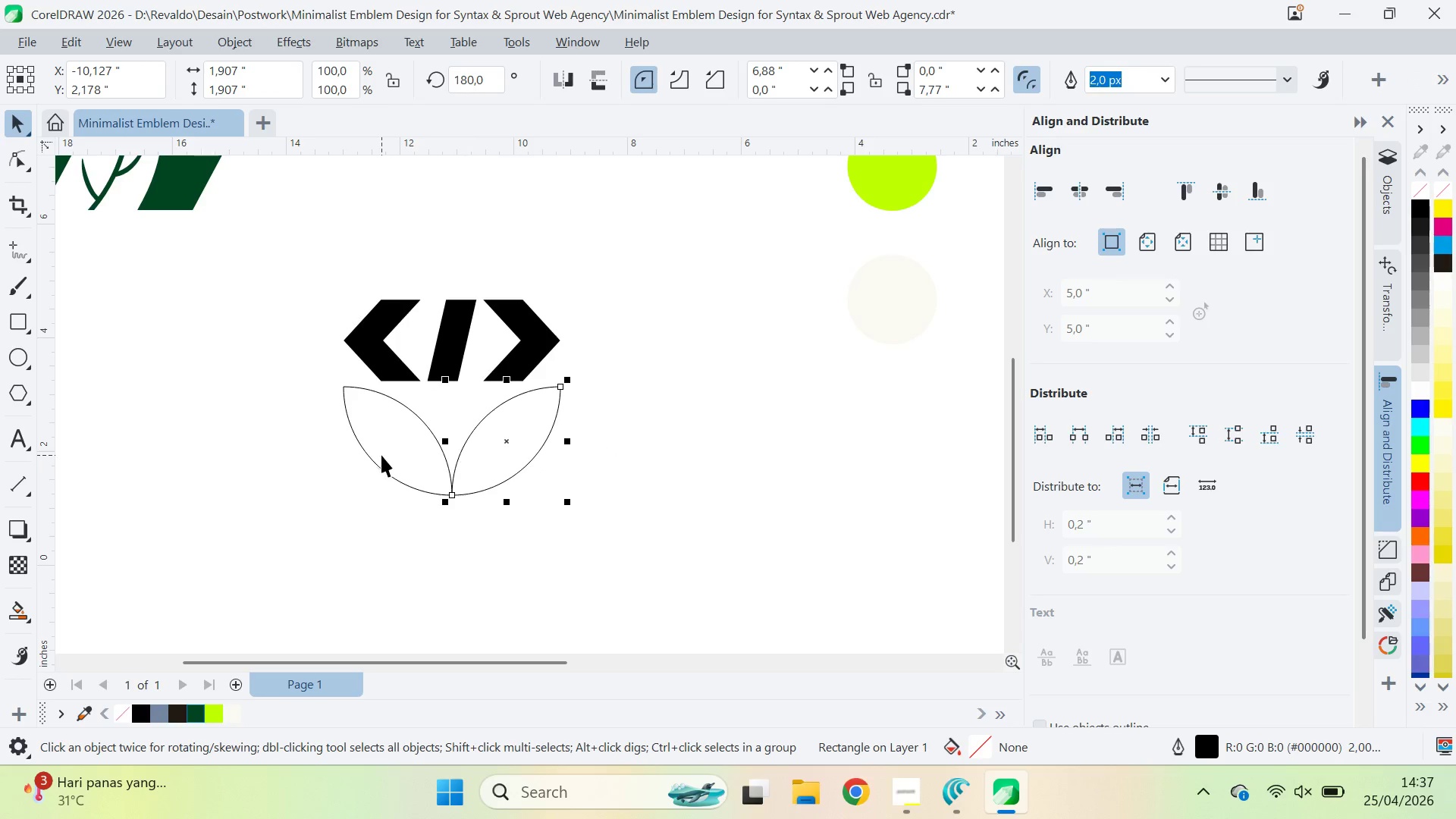 
hold_key(key=ShiftLeft, duration=0.41)
left_click([402, 446])
 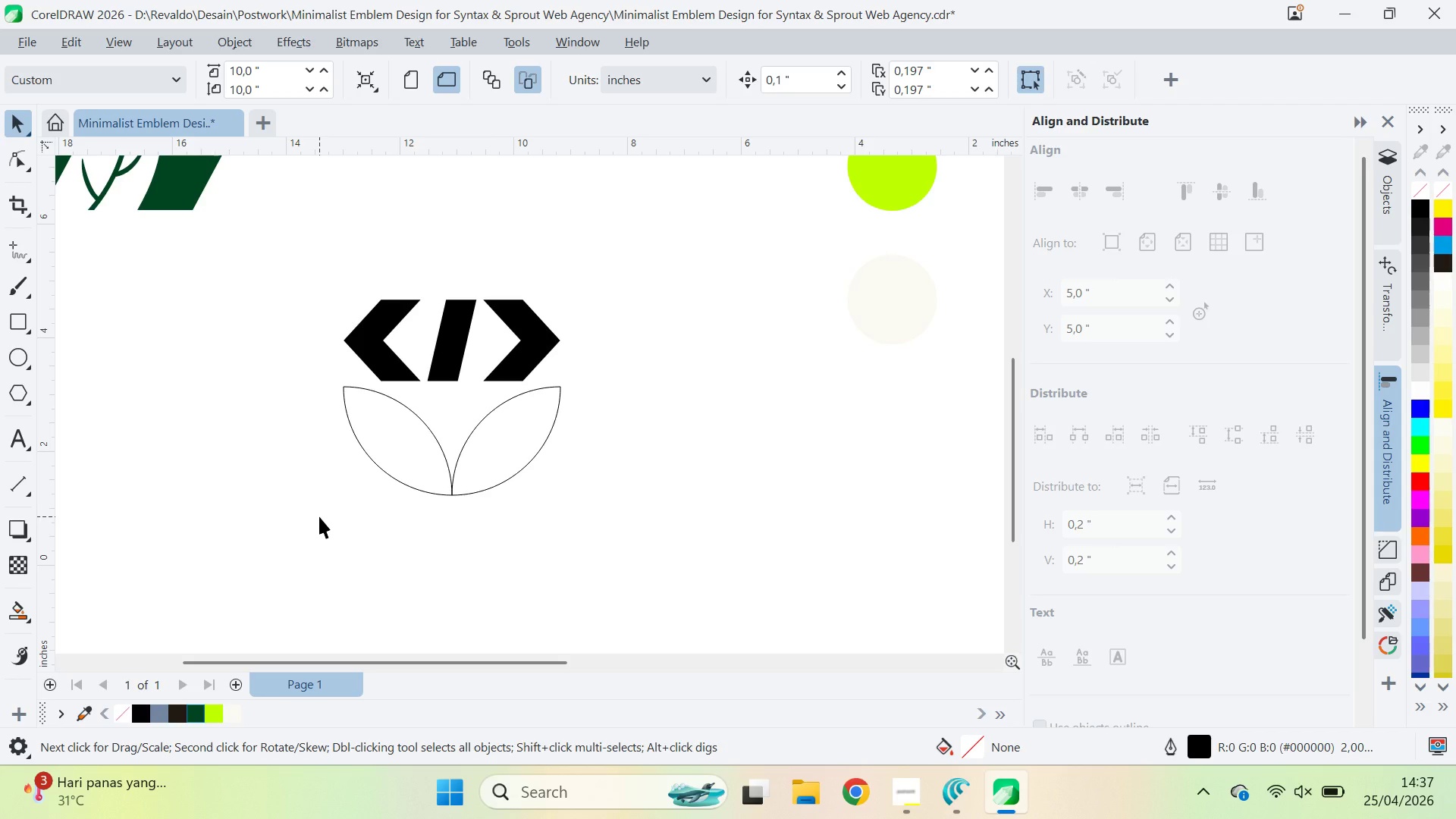 
wait(6.31)
 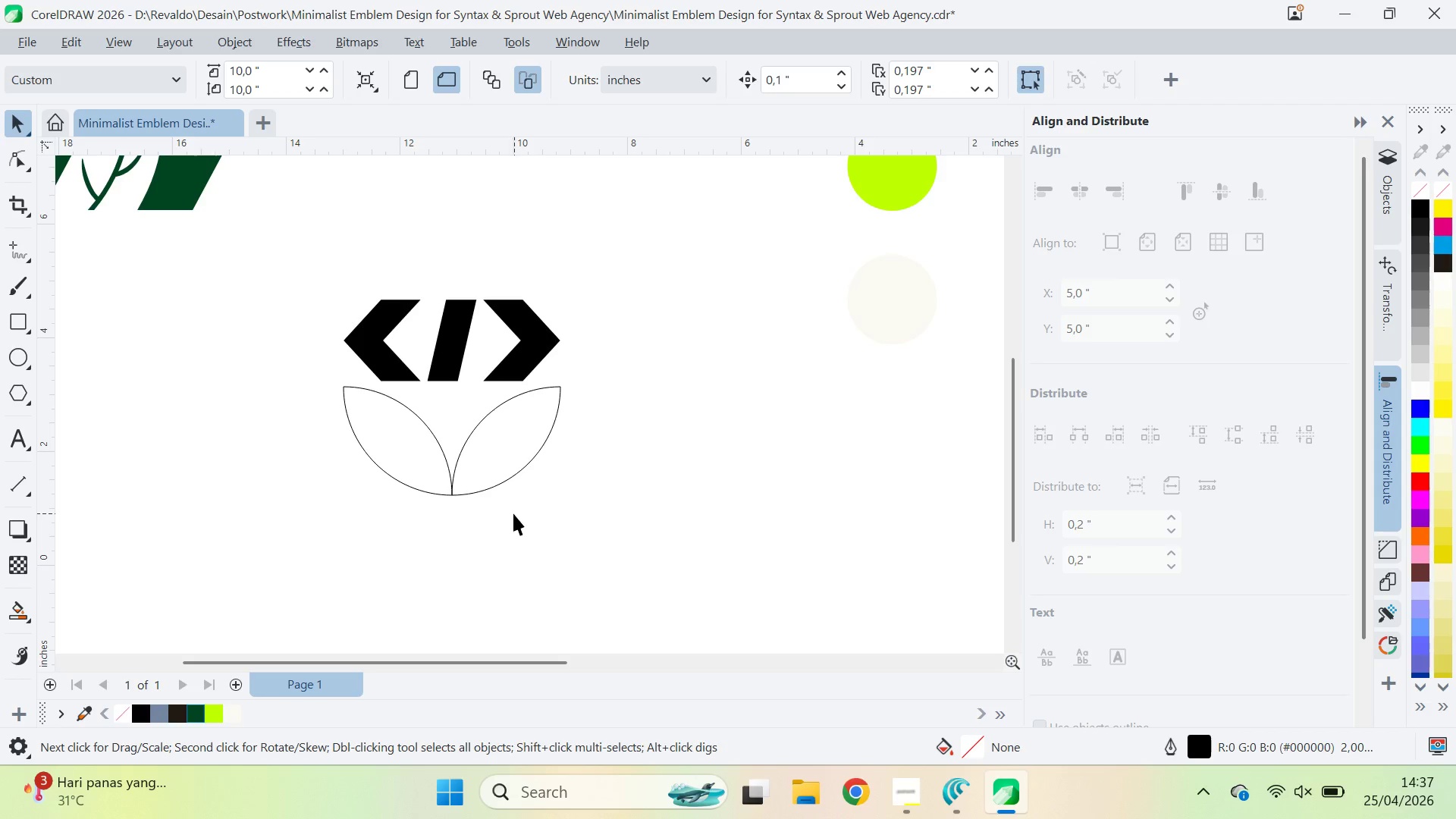 
left_click([518, 465])
 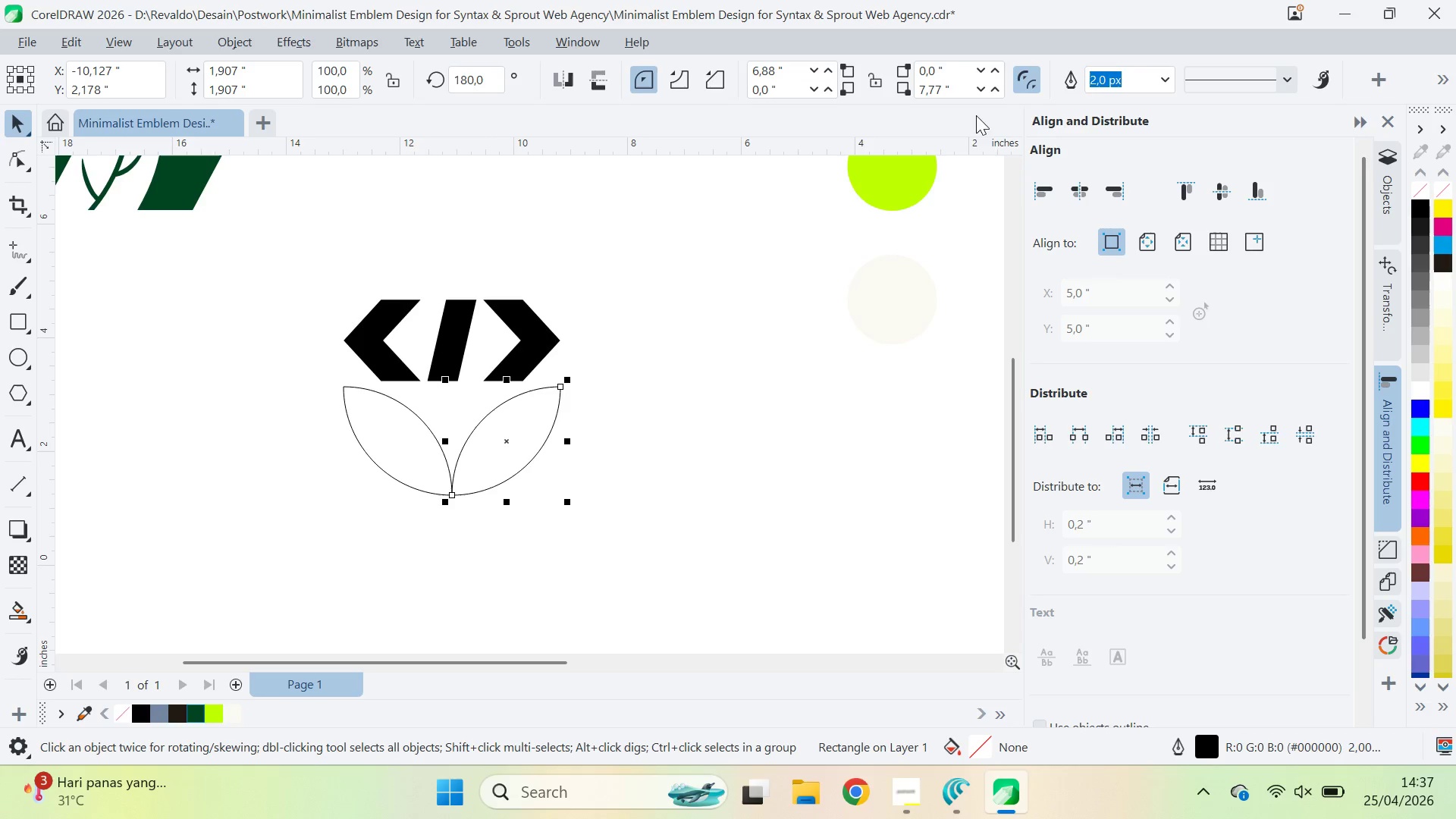 
left_click_drag(start_coordinate=[986, 95], to_coordinate=[993, 714])
 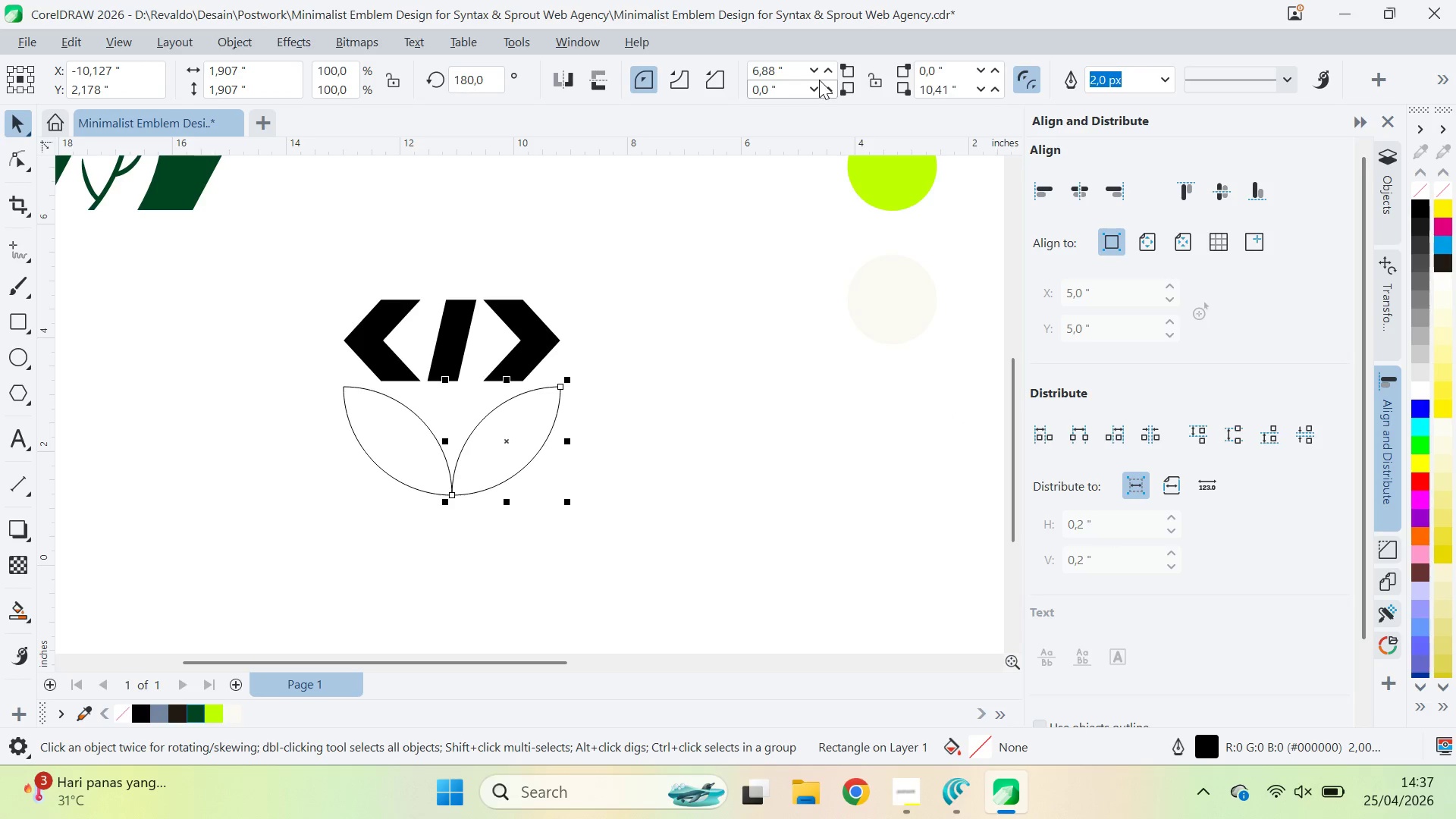 
left_click_drag(start_coordinate=[819, 78], to_coordinate=[832, 482])
 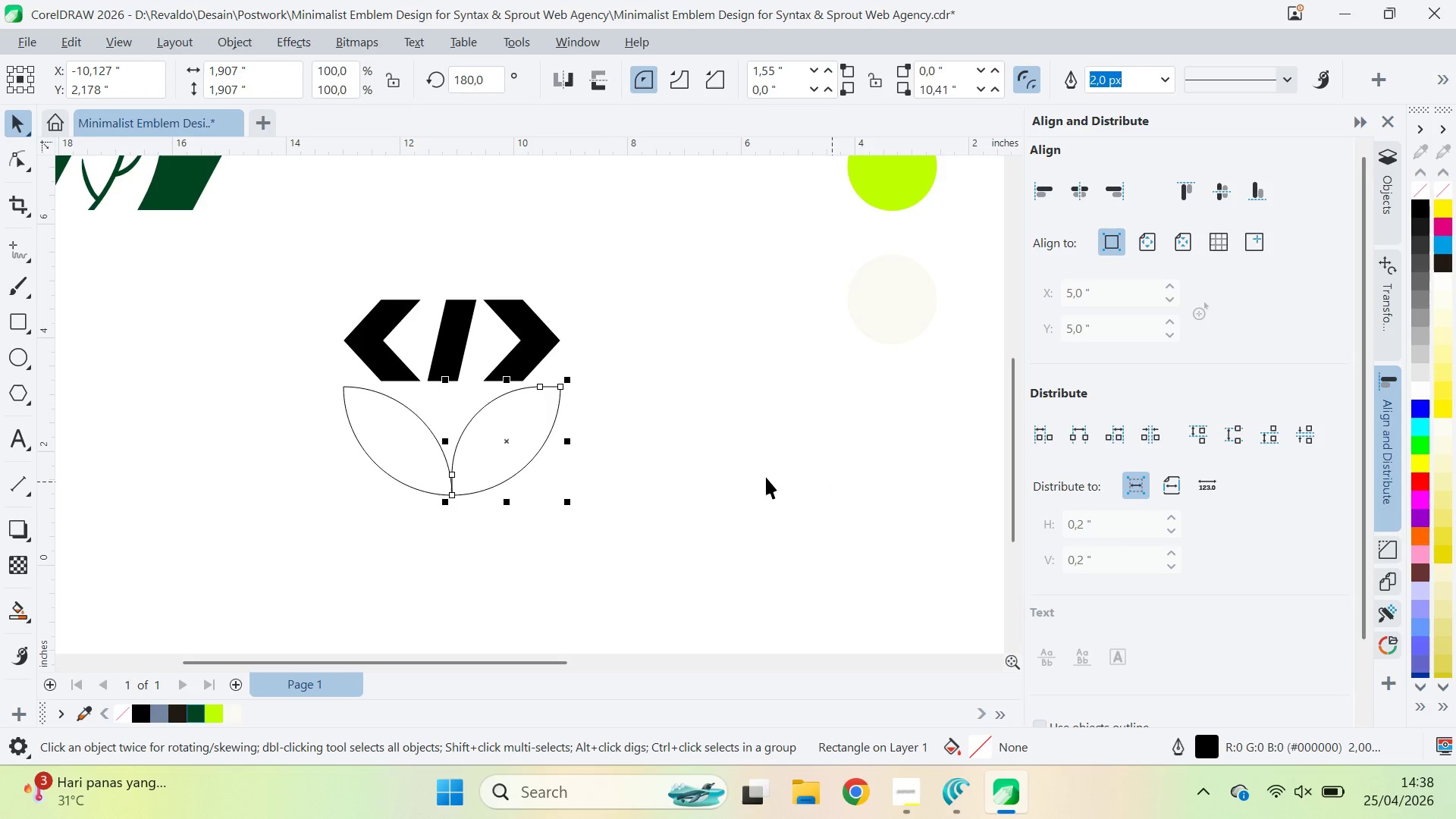 
key(V)
 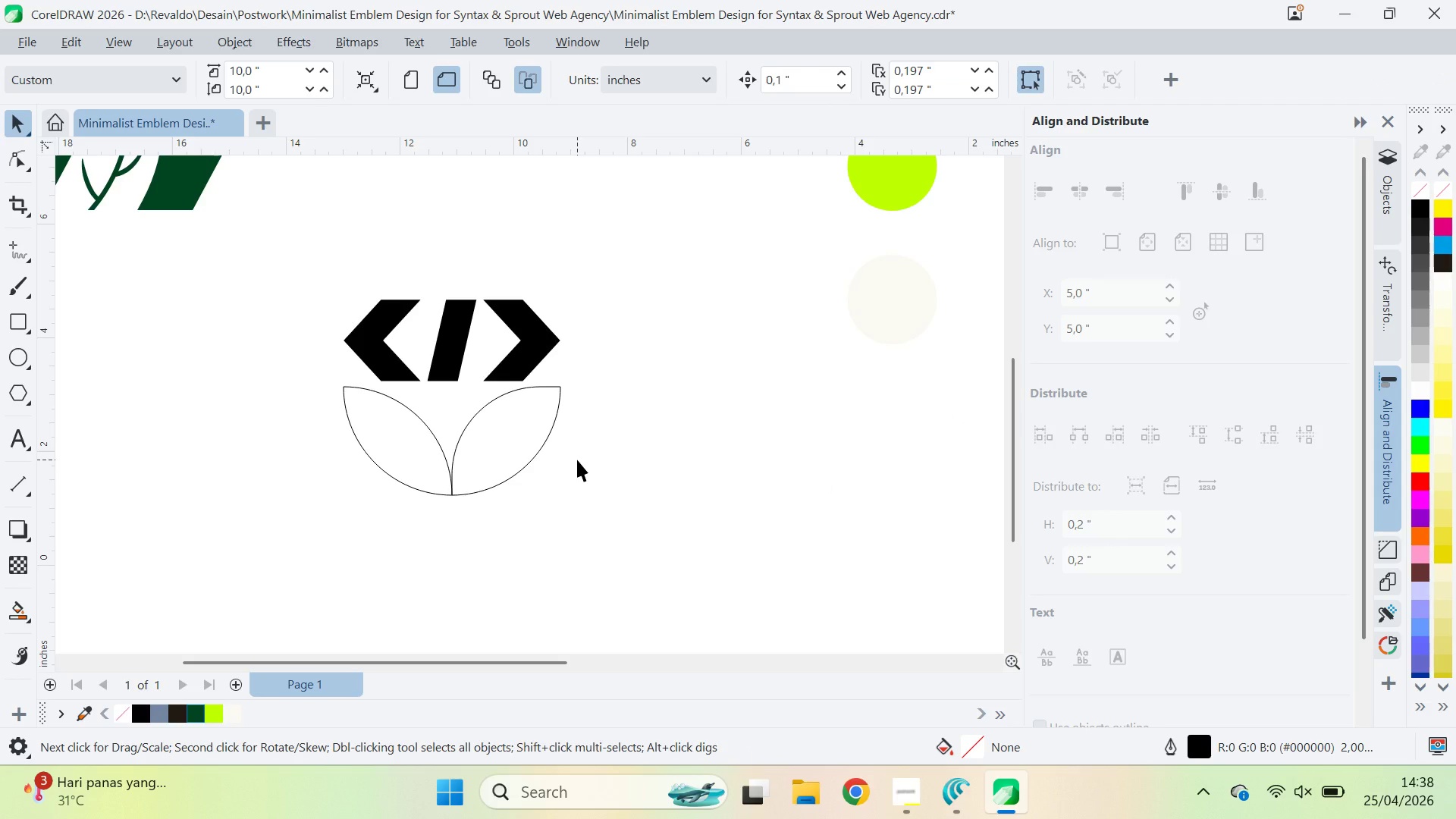 
double_click([519, 453])
 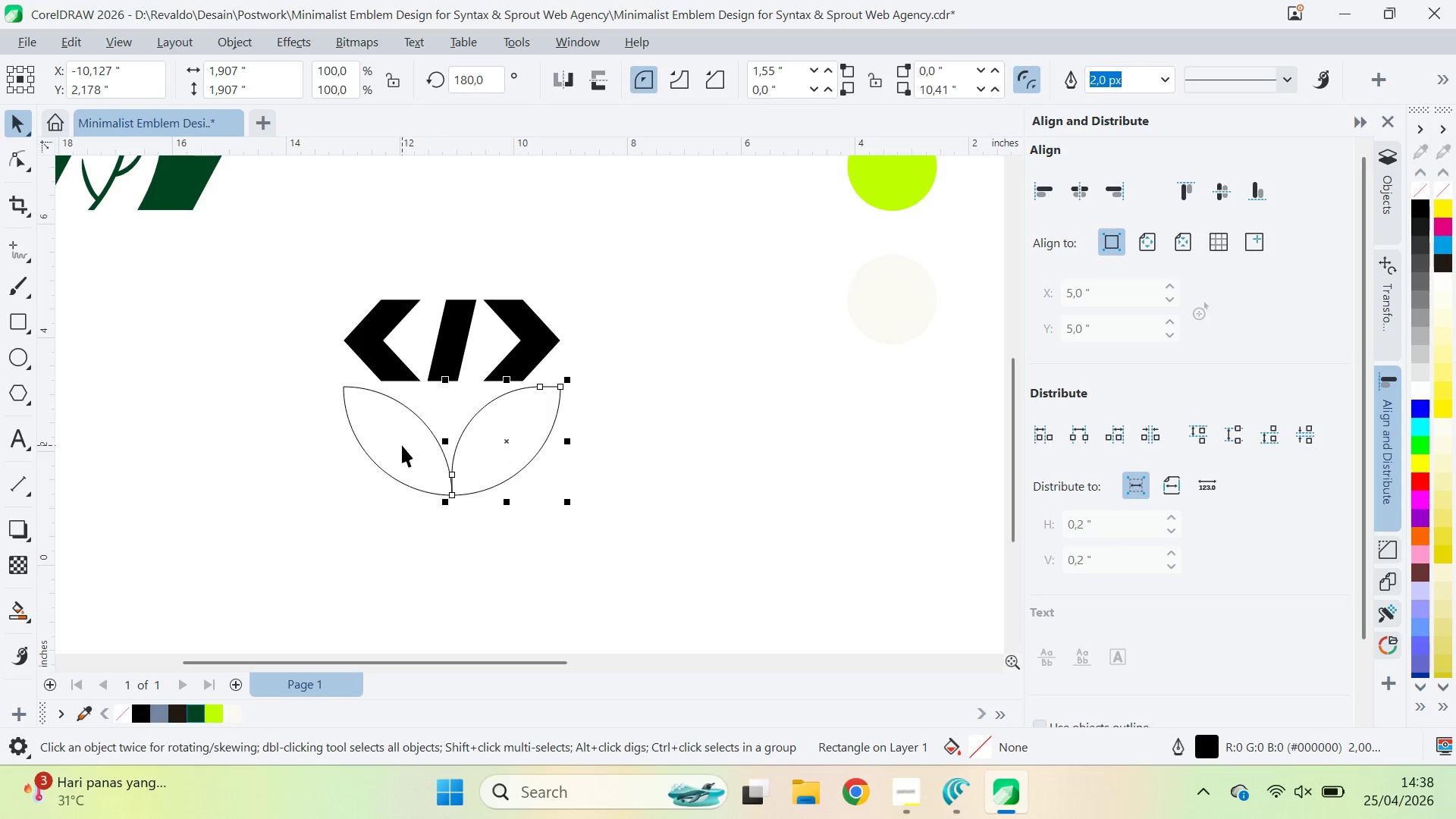 
triple_click([402, 445])
 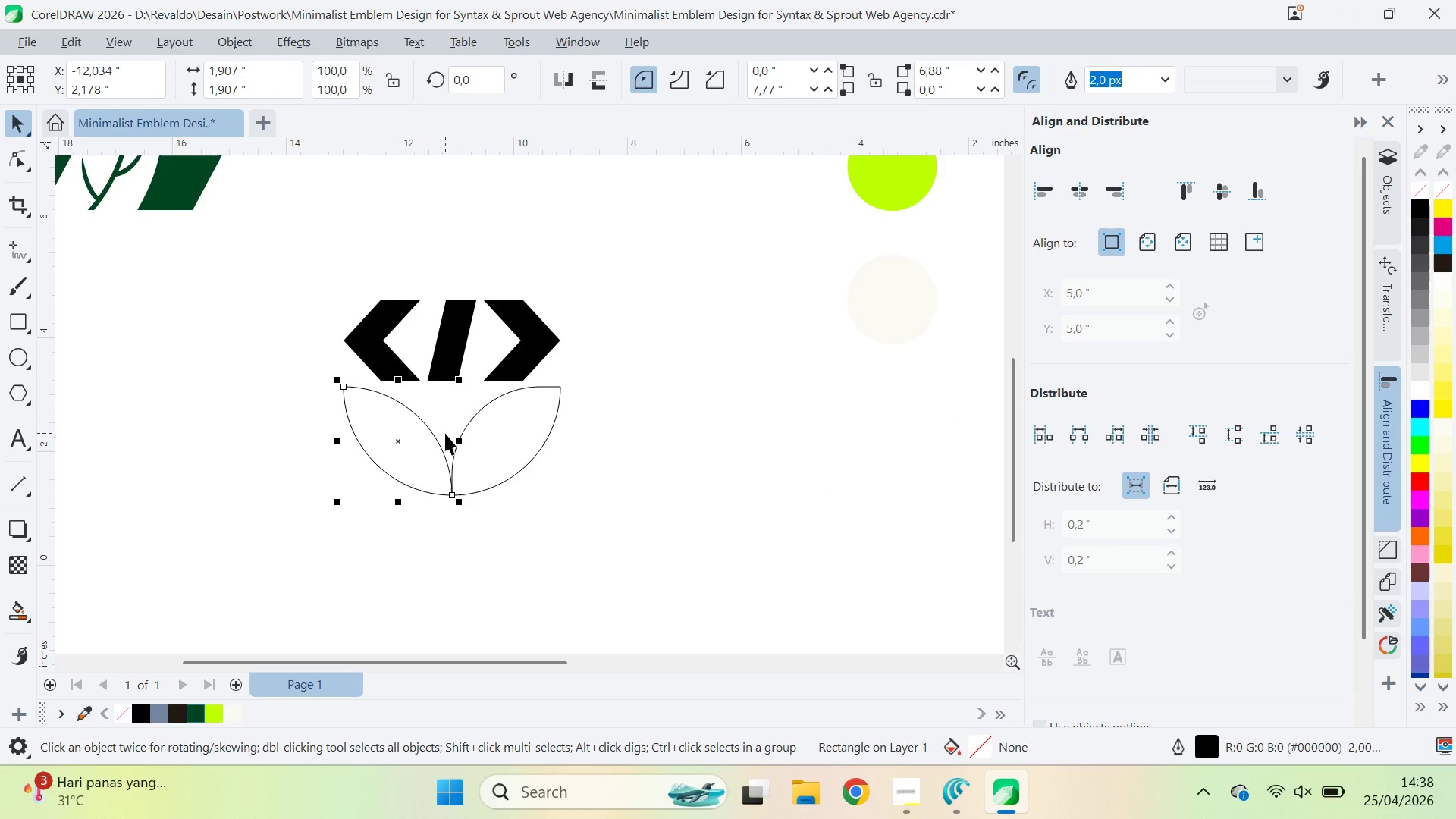 
key(Delete)
 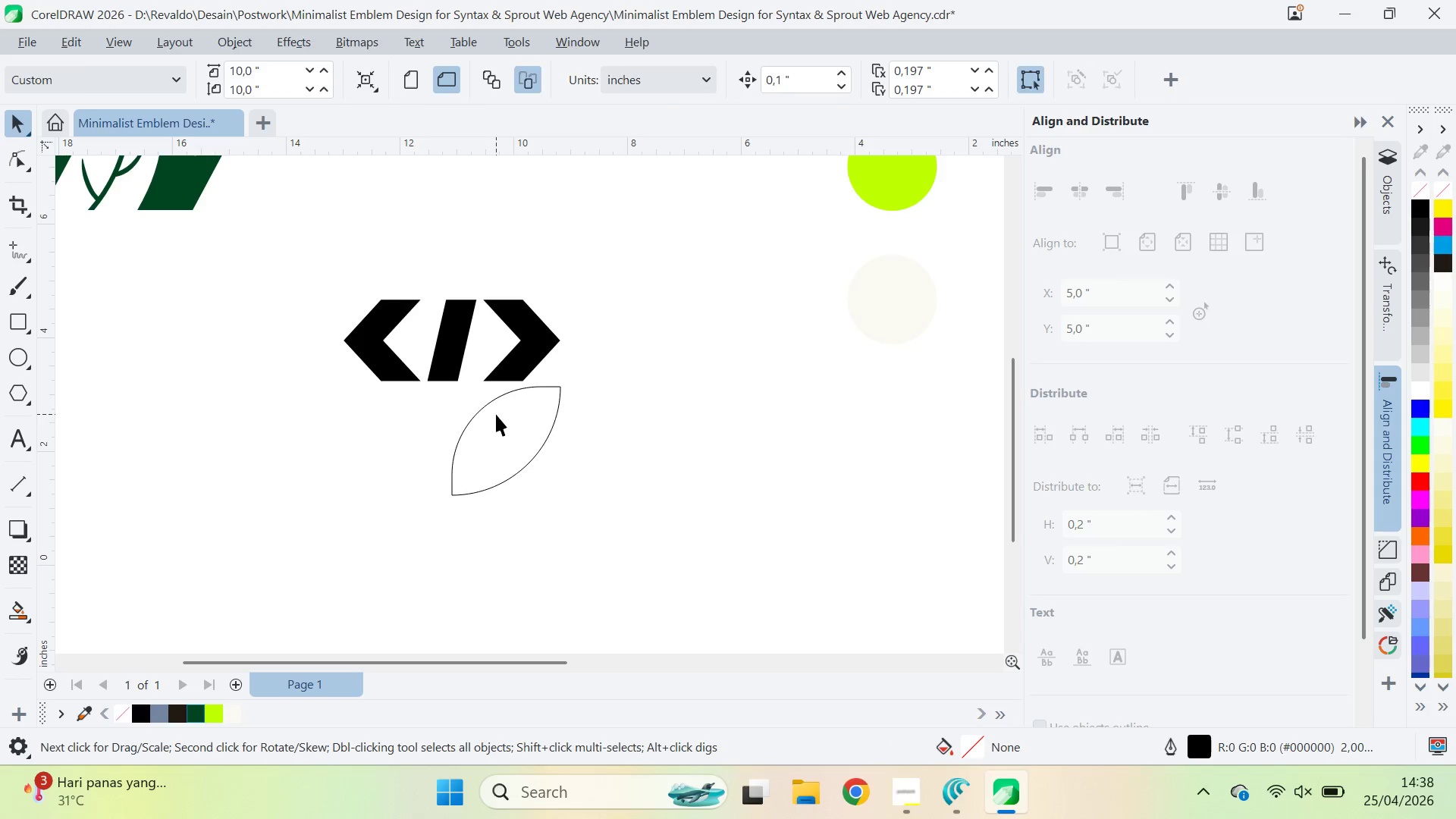 
hold_key(key=ControlLeft, duration=1.26)
left_click_drag(start_coordinate=[573, 440], to_coordinate=[412, 472])
 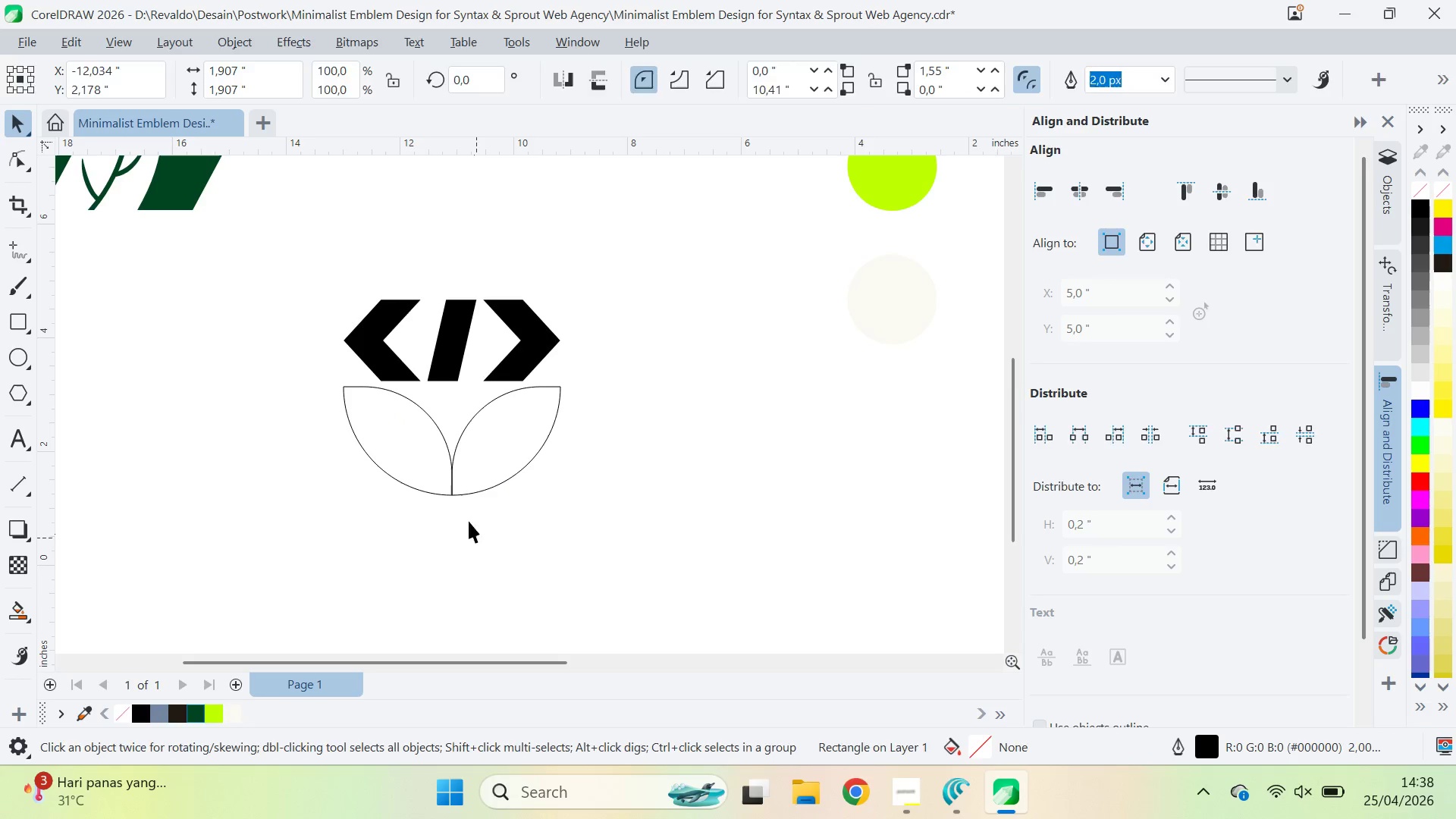 
double_click([465, 458])
 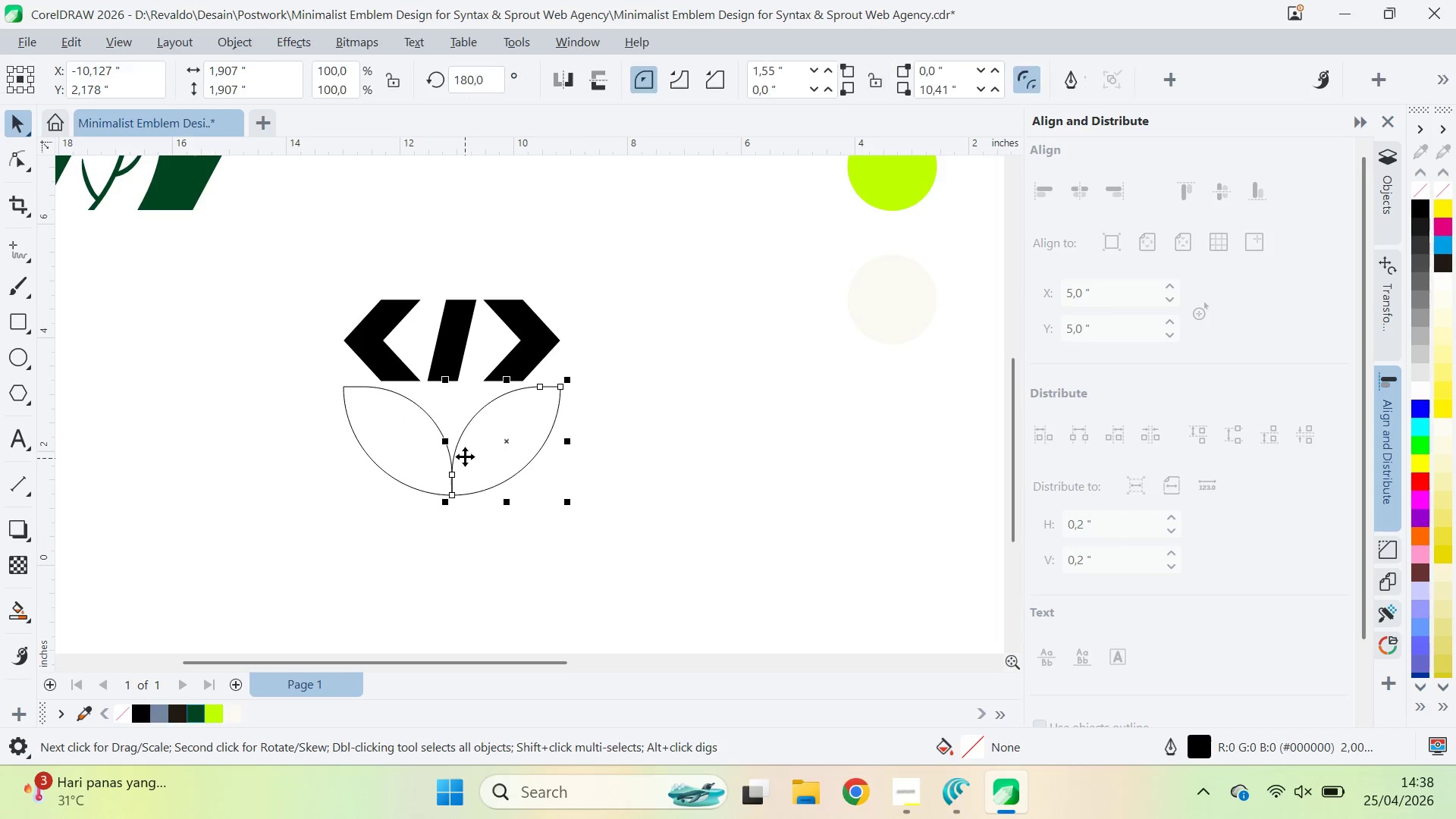 
hold_key(key=ShiftLeft, duration=0.31)
triple_click([411, 453])
 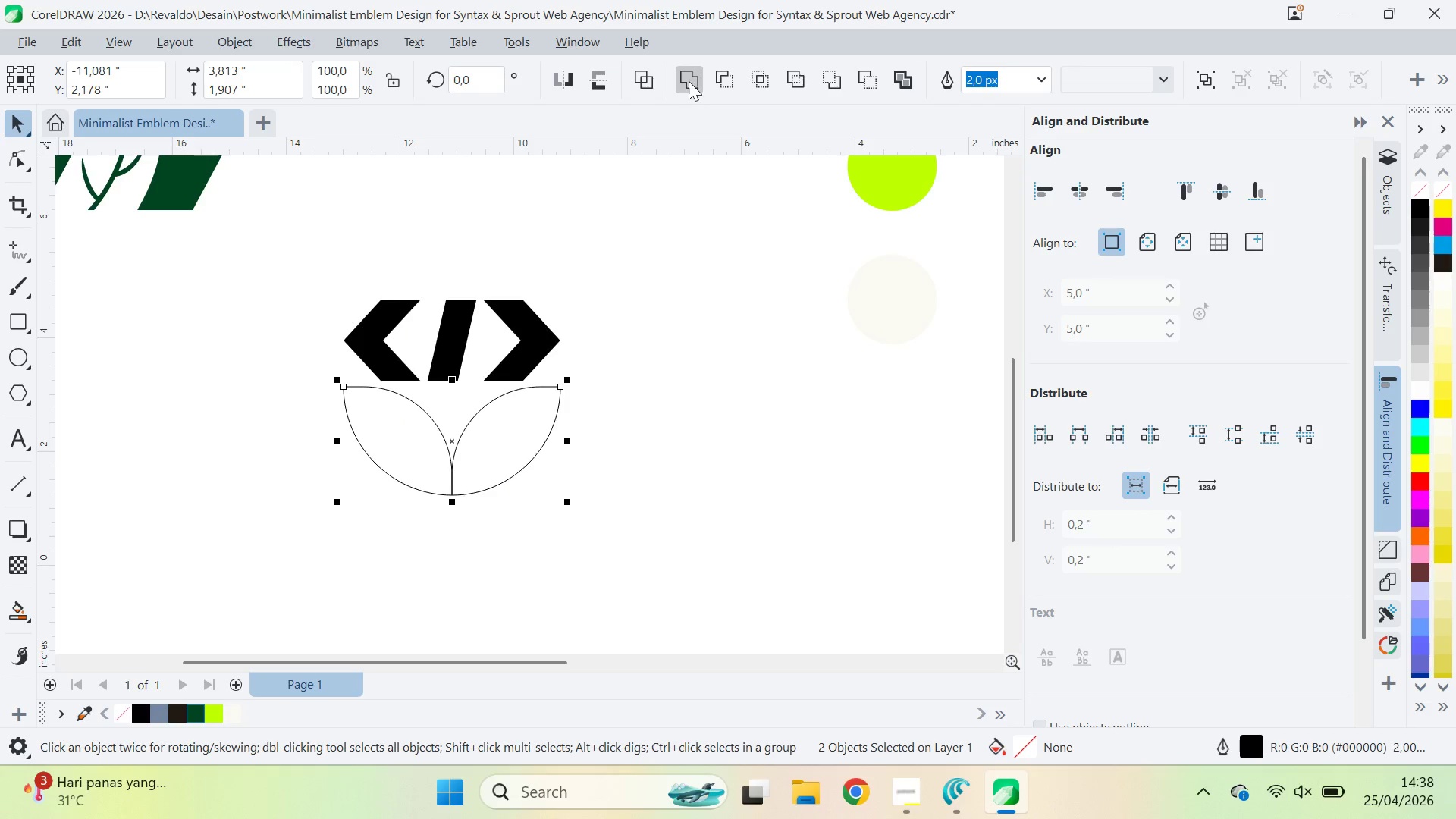 
left_click([690, 77])
 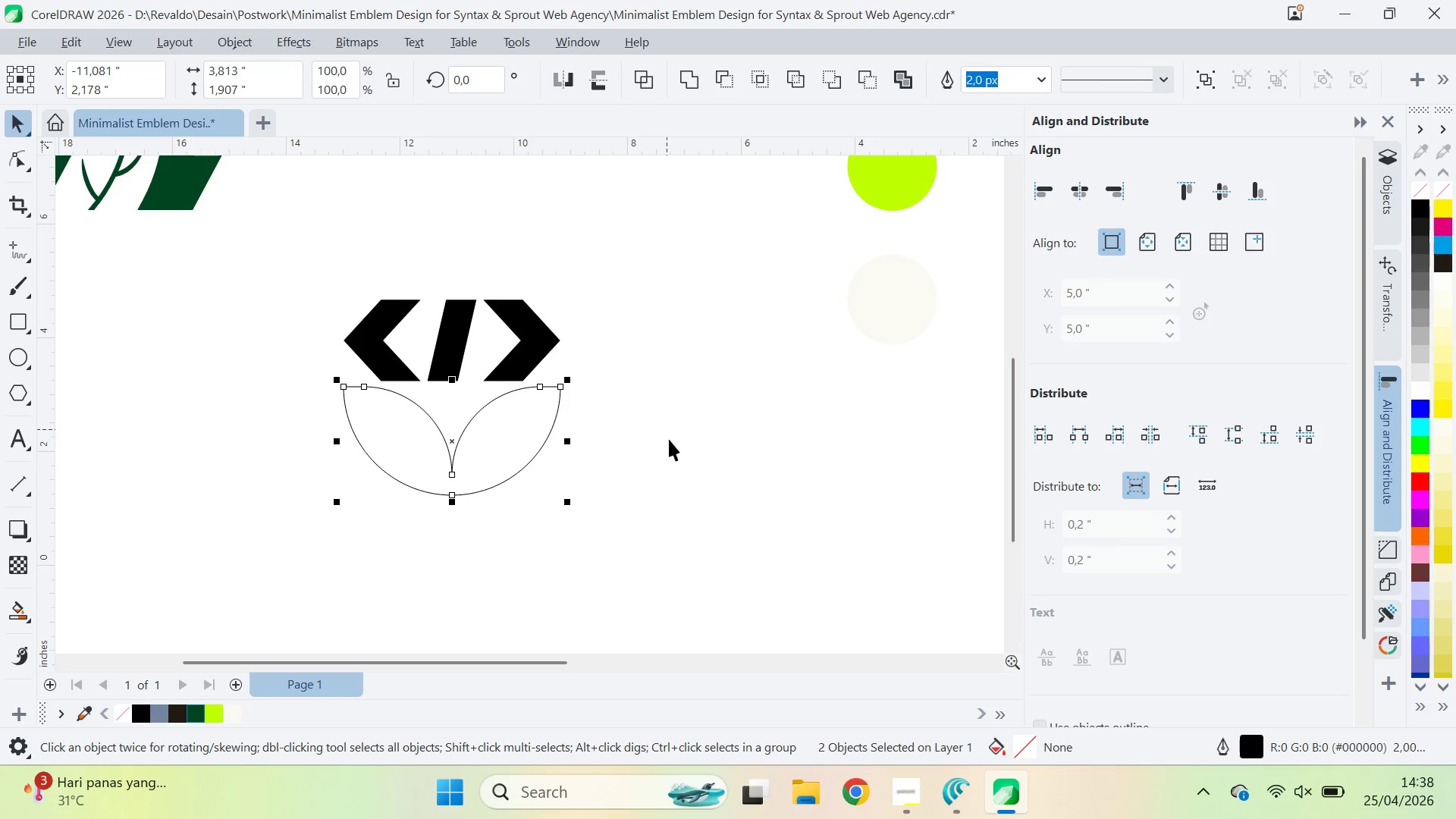 
left_click_drag(start_coordinate=[674, 462], to_coordinate=[667, 458])
 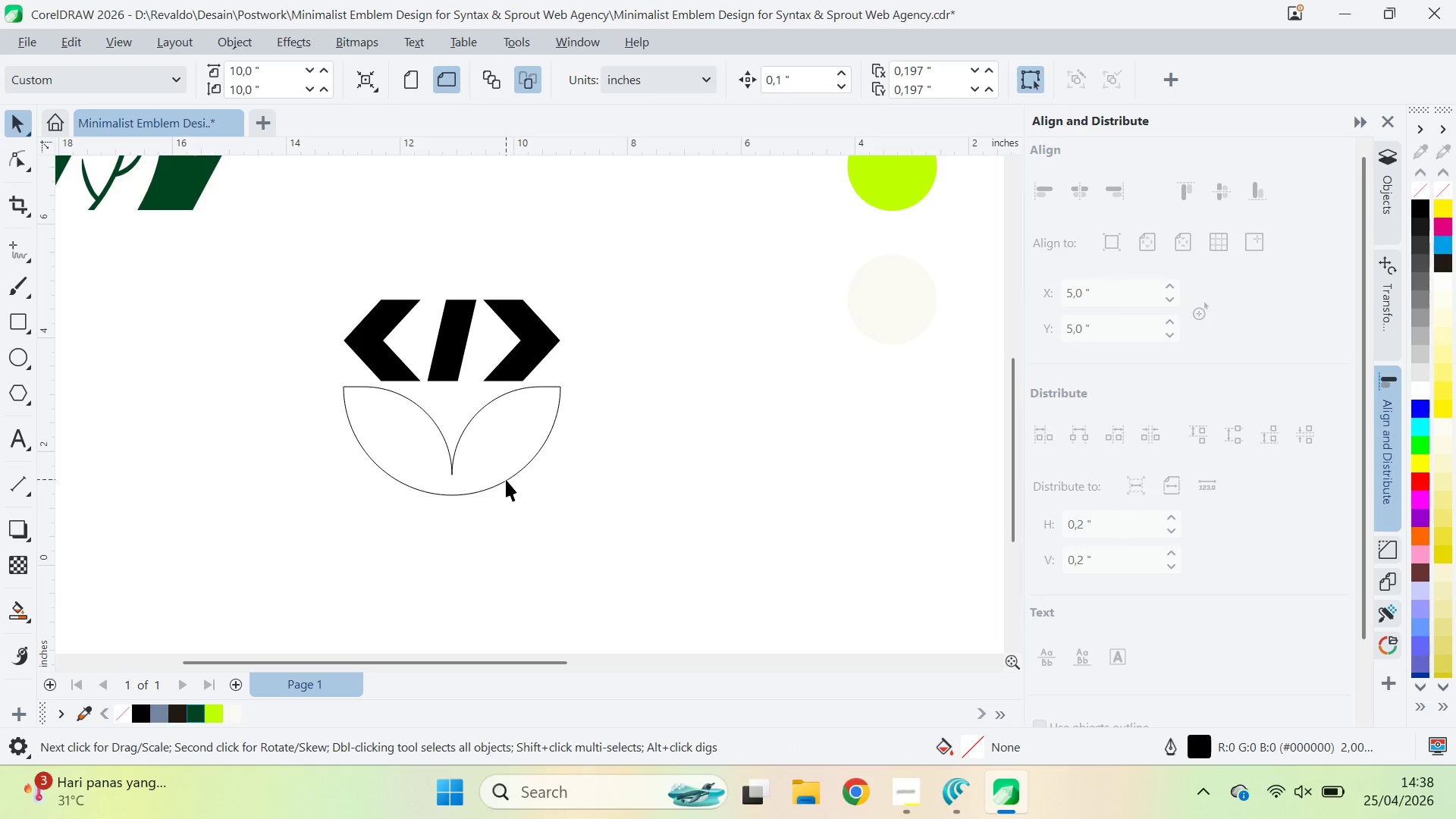 
triple_click([506, 479])
 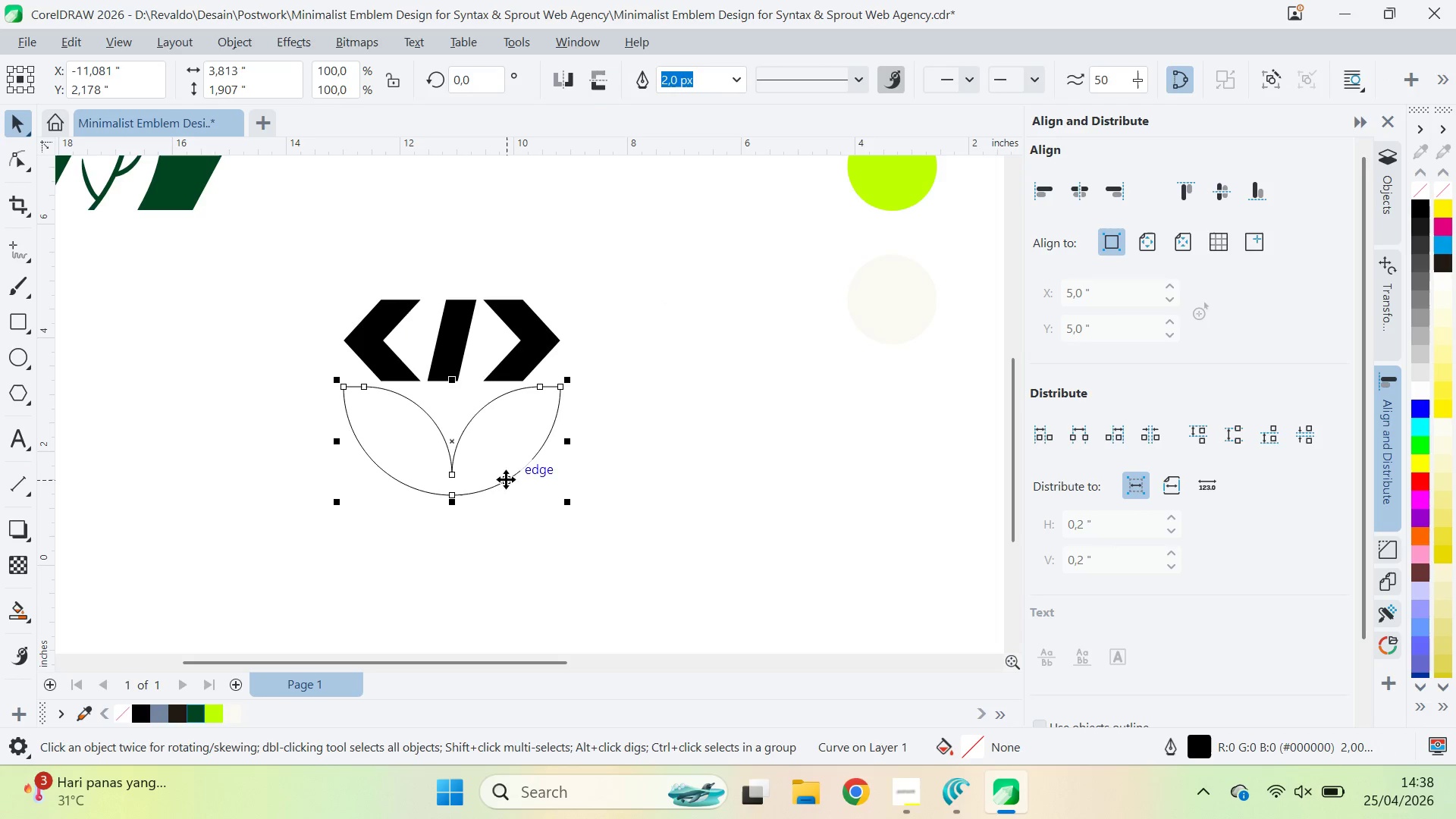 
type(aa)
 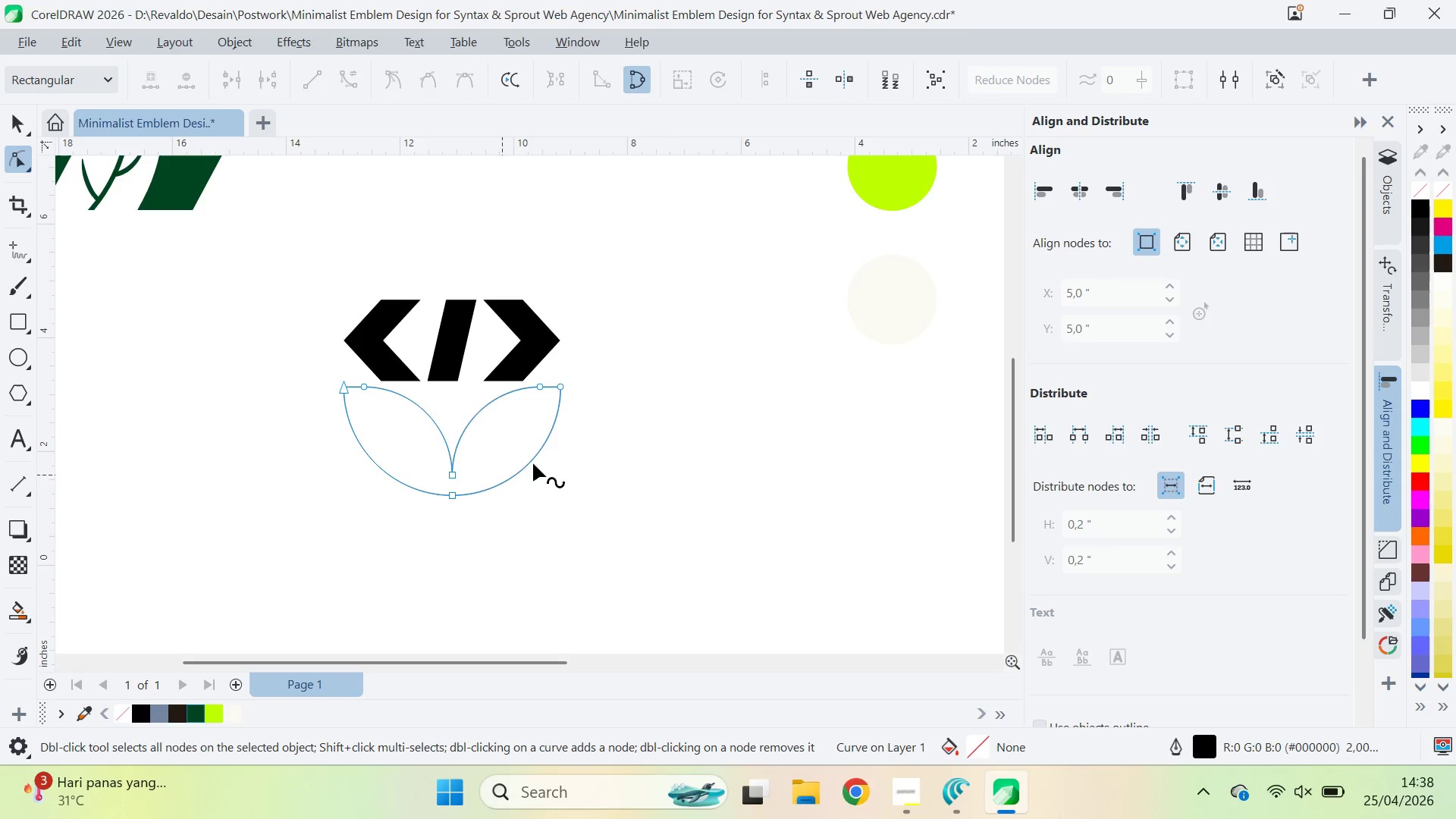 
key(Control+ControlLeft)
 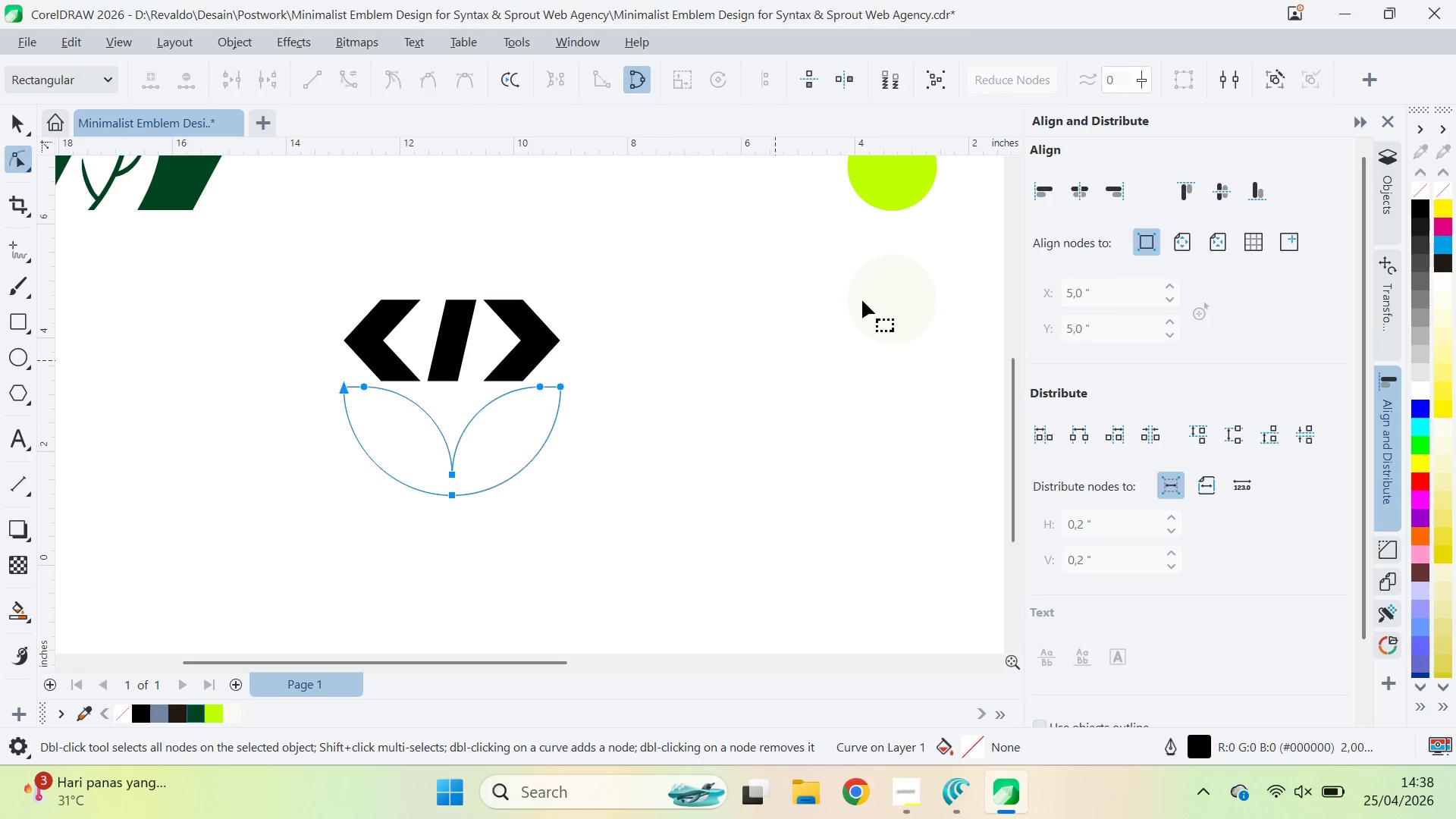 
key(Control+A)
 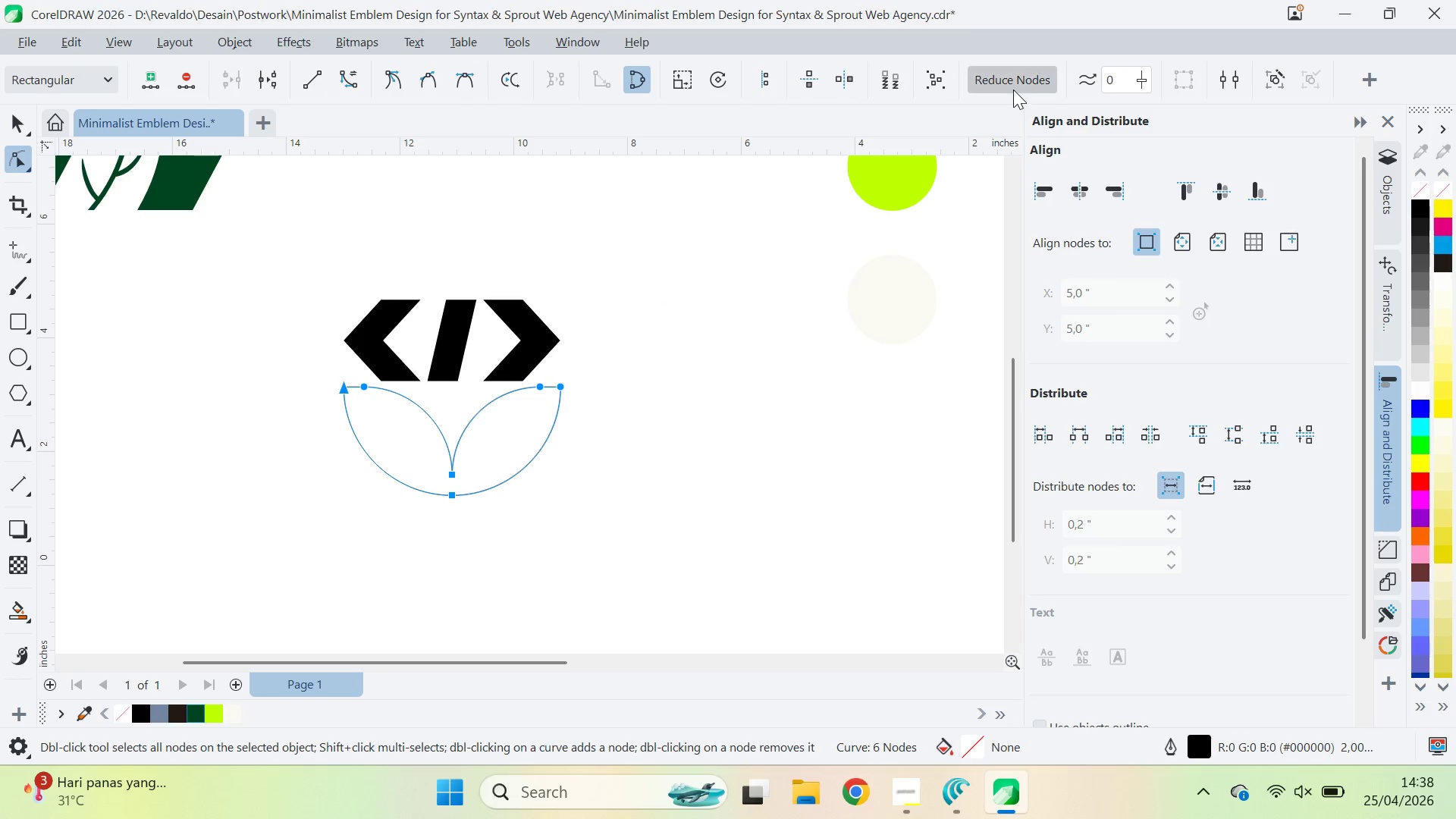 
double_click([1013, 88])
 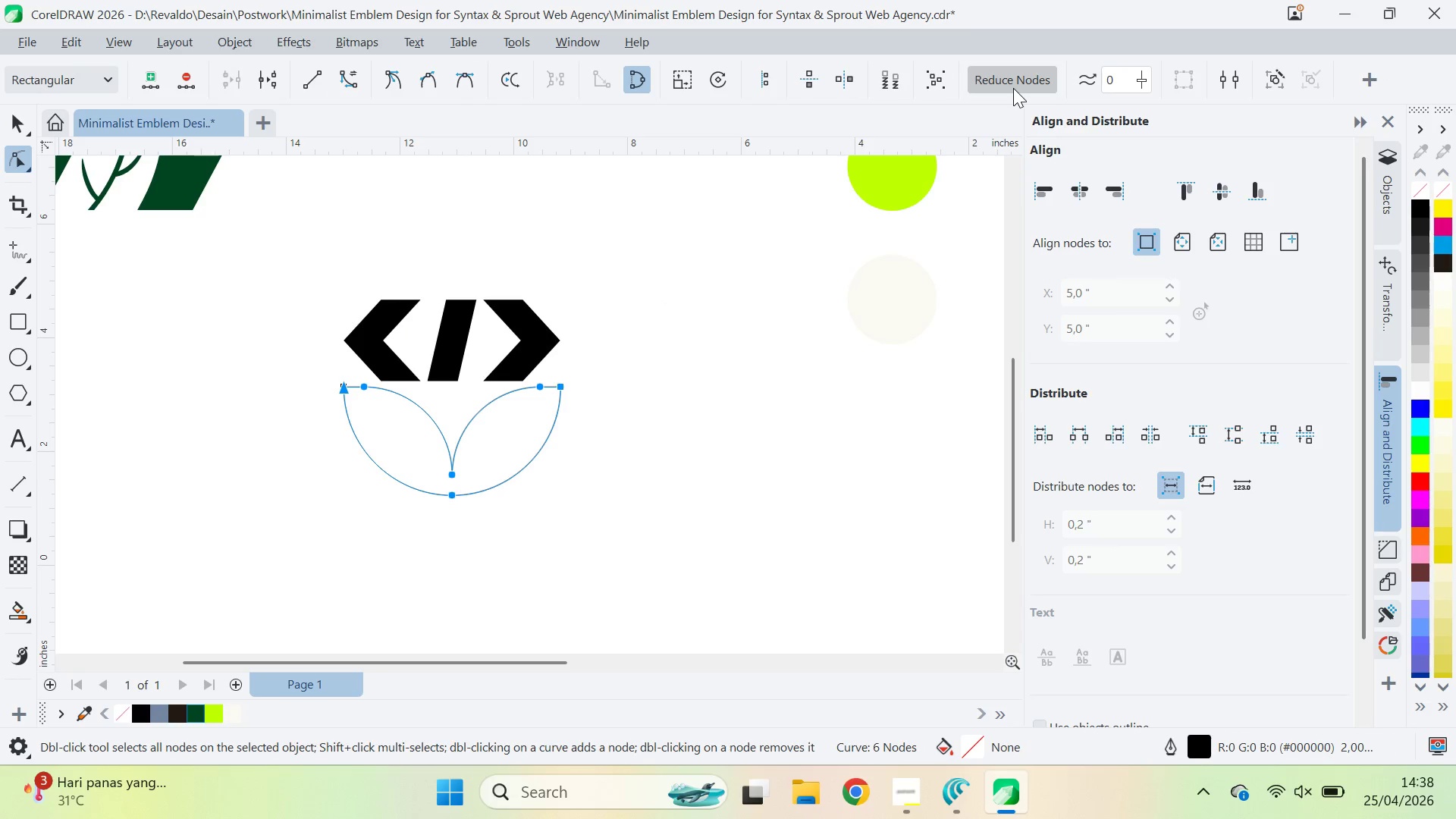 
triple_click([1013, 88])
 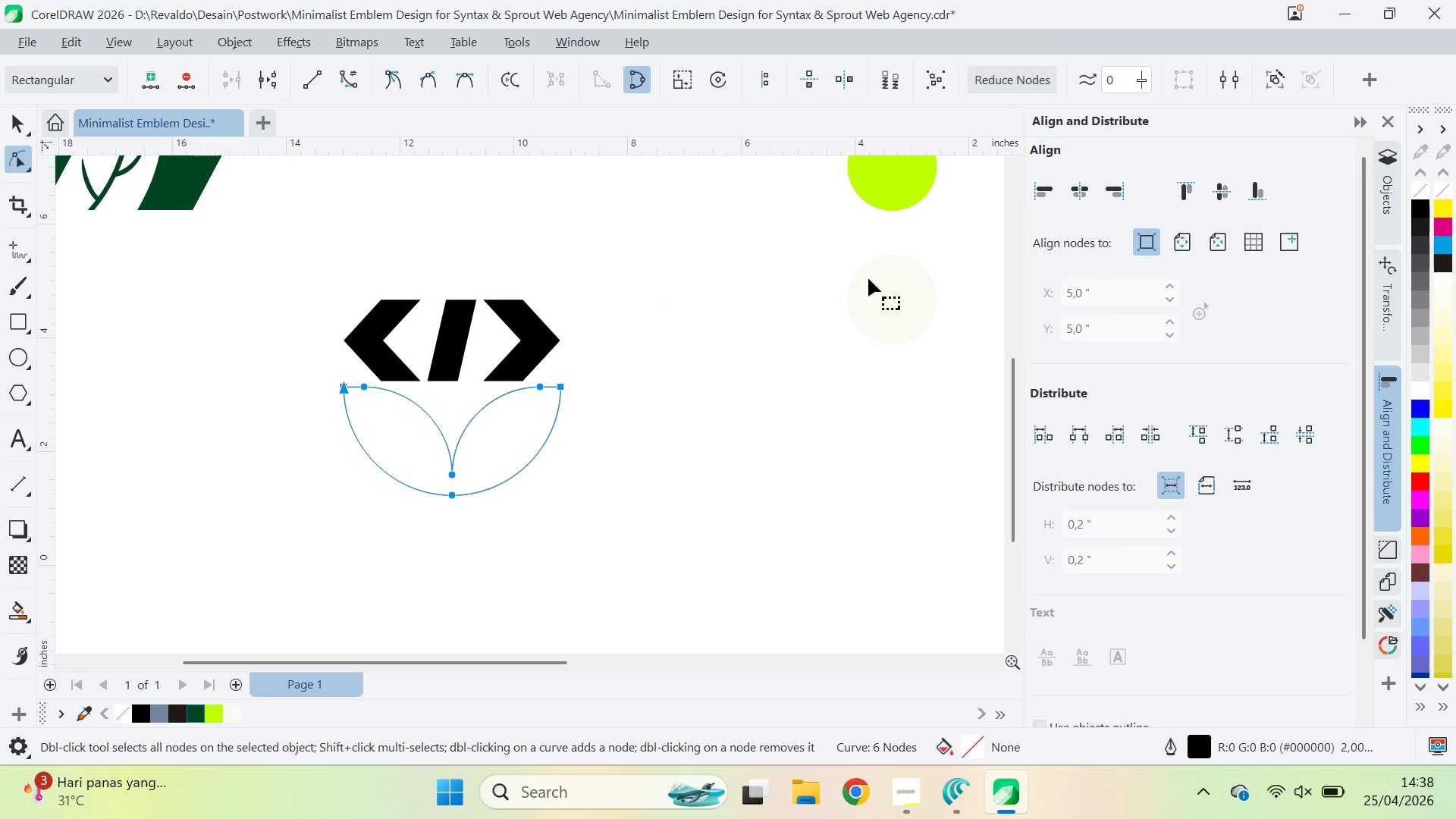 
key(V)
 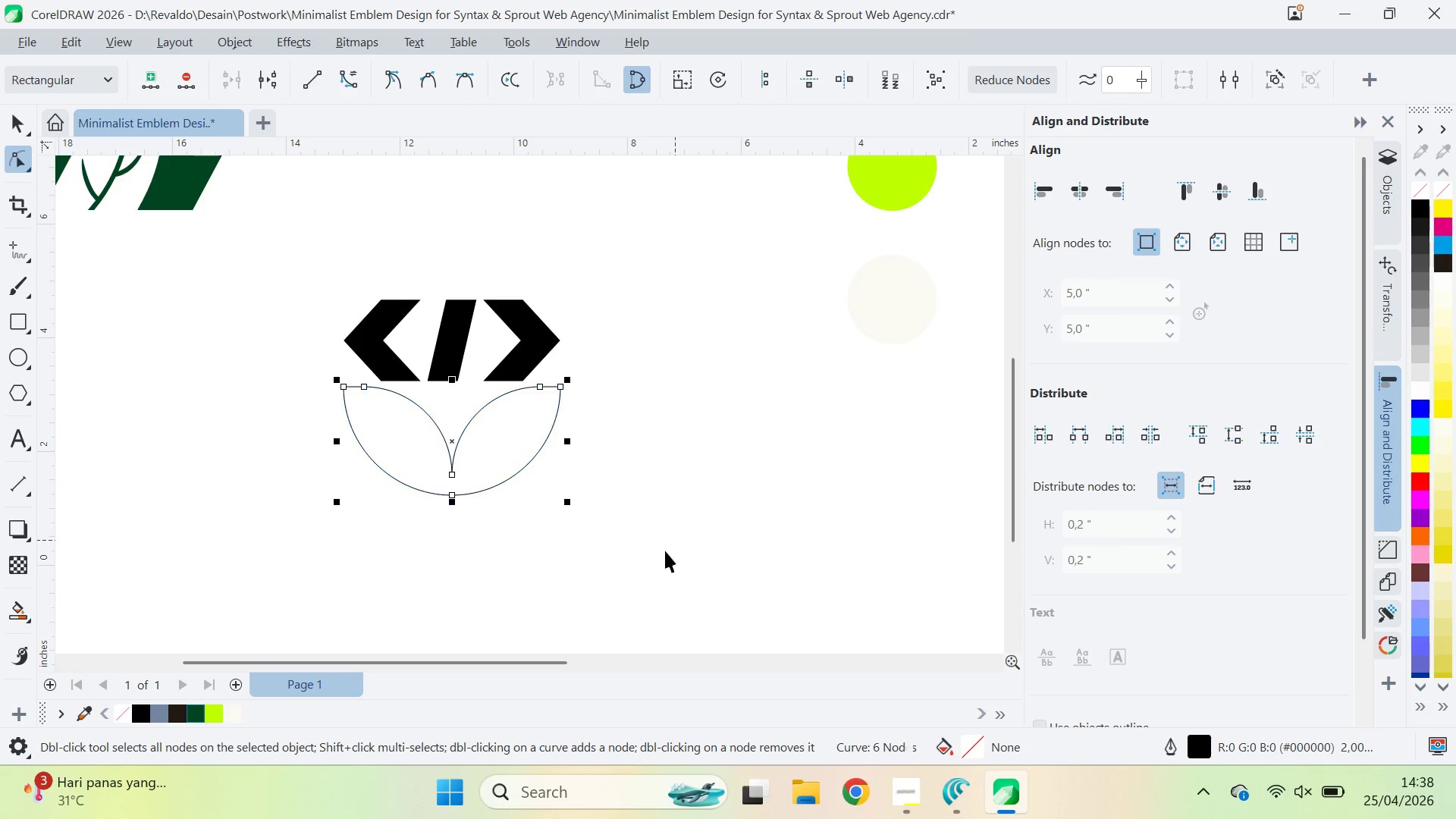 
left_click_drag(start_coordinate=[665, 551], to_coordinate=[648, 539])
 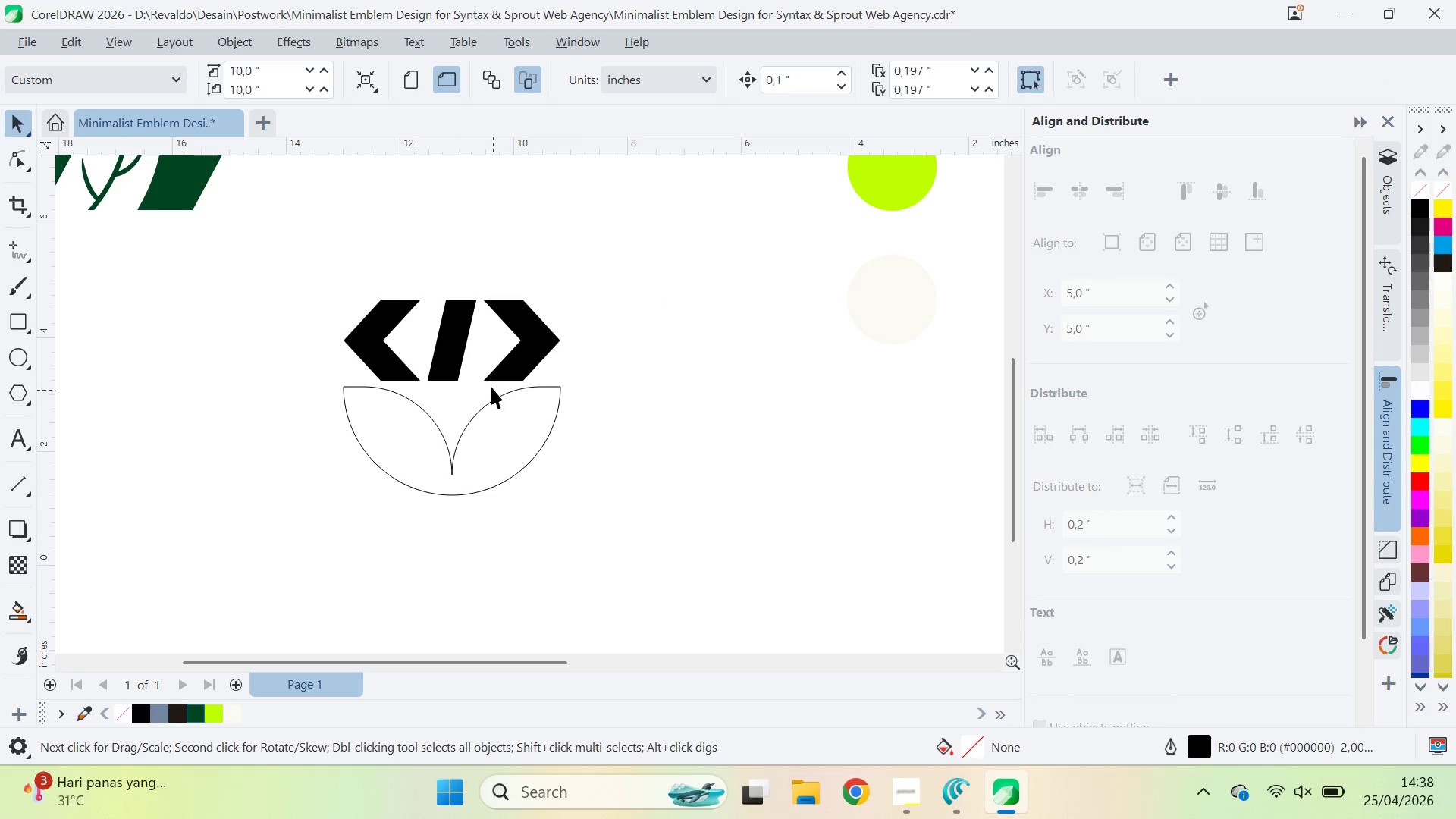 
triple_click([494, 372])
 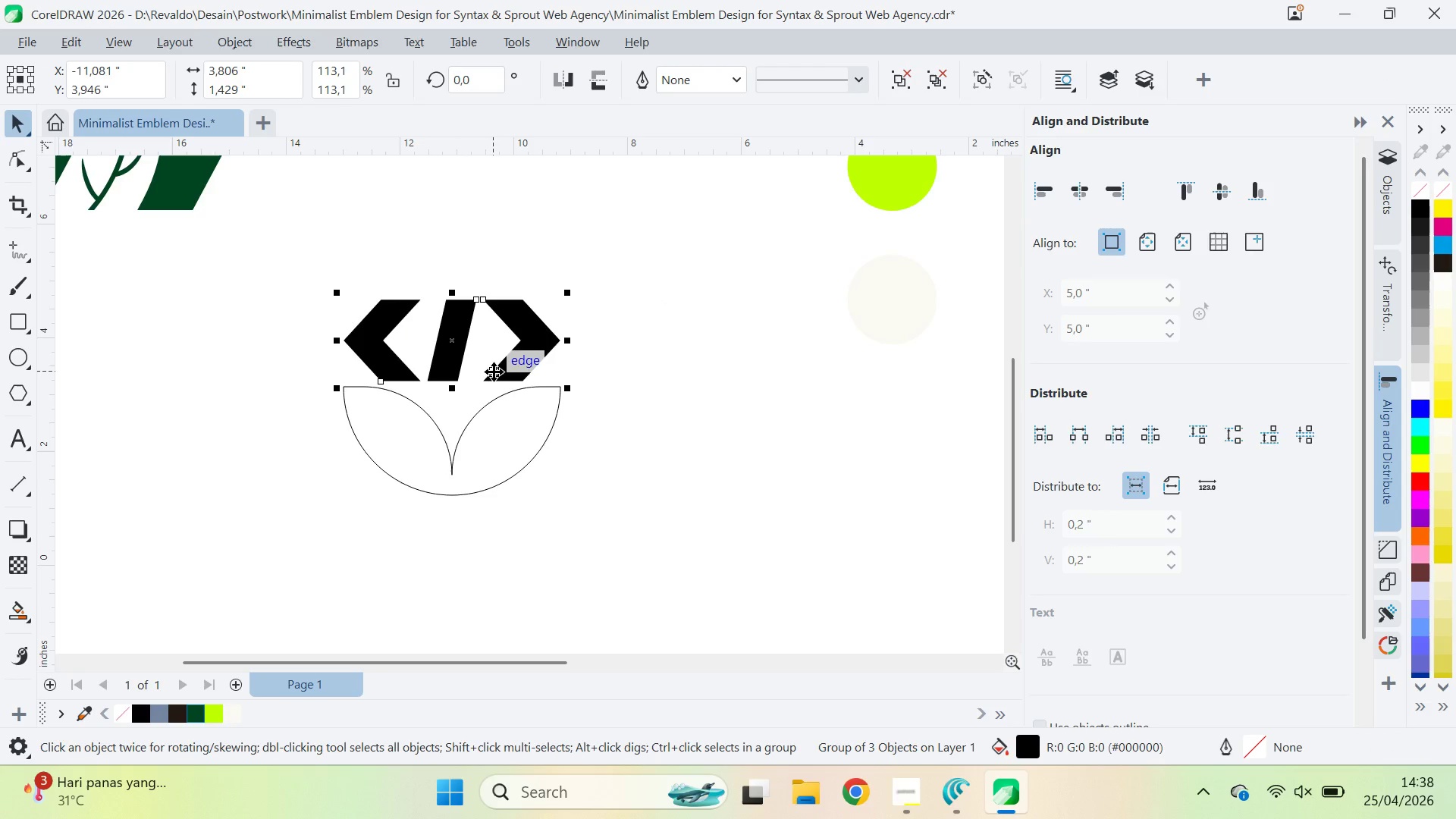 
hold_key(key=ControlLeft, duration=1.51)